 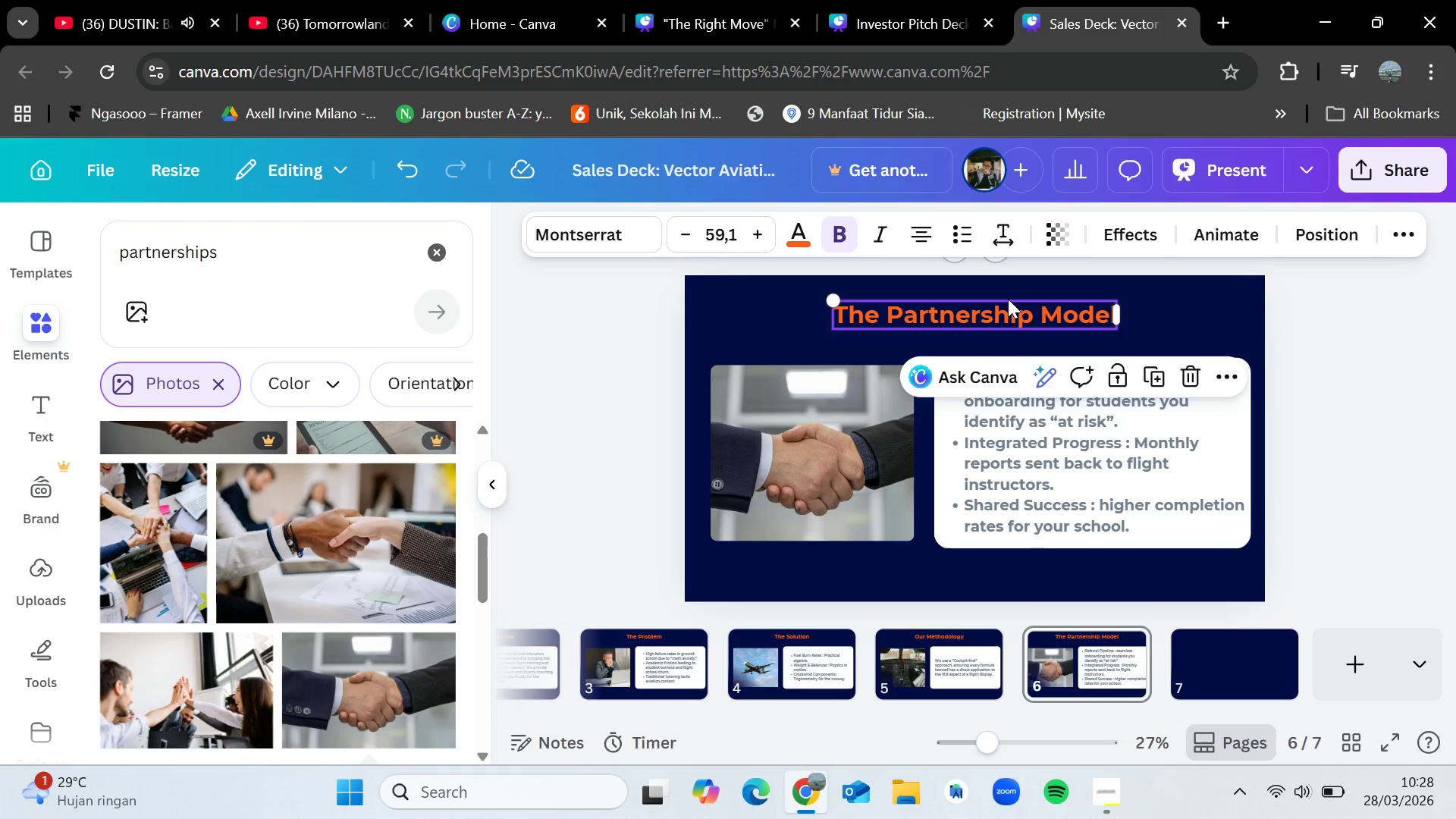 
key(Control+C)
 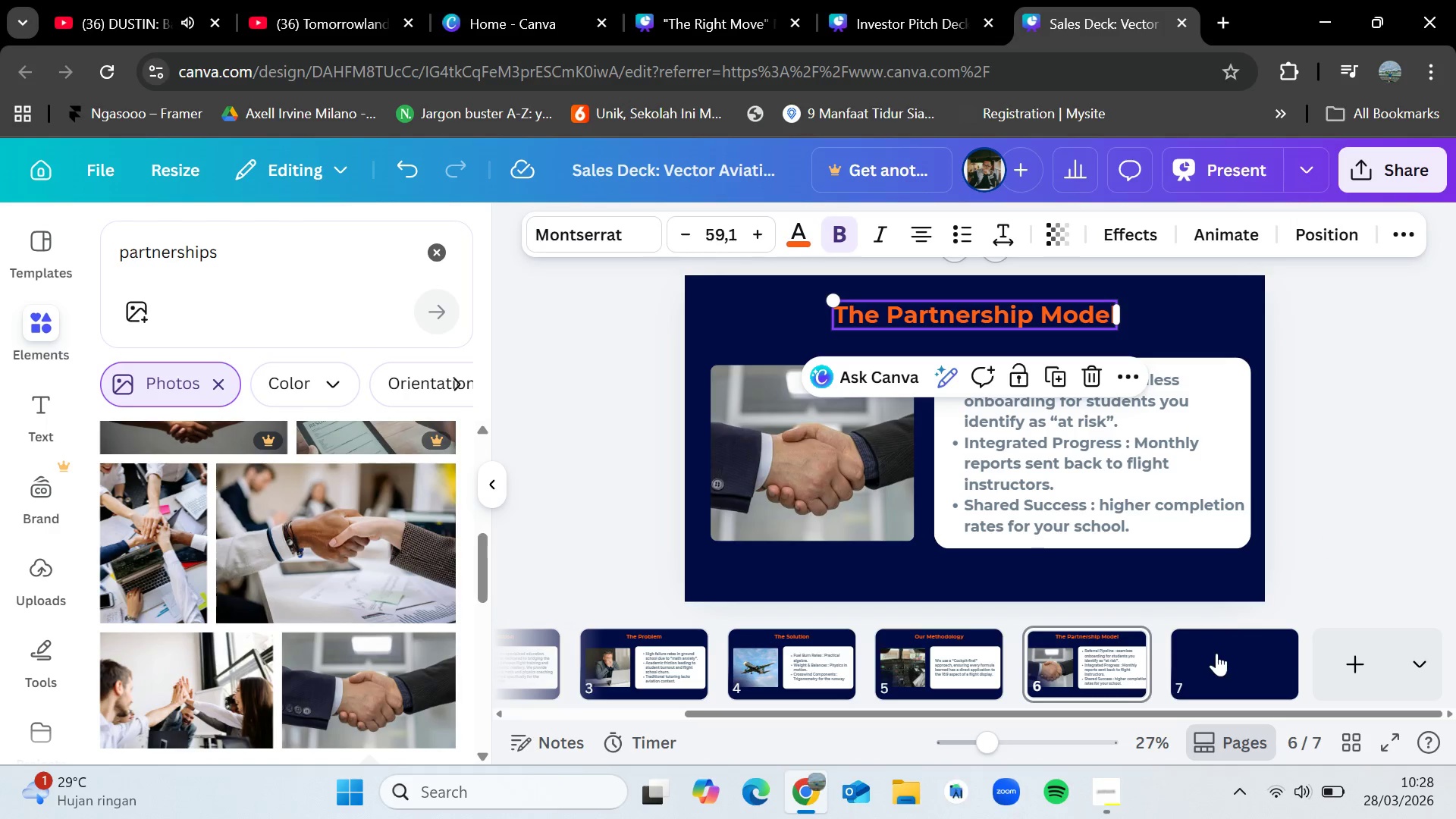 
key(Control+V)
 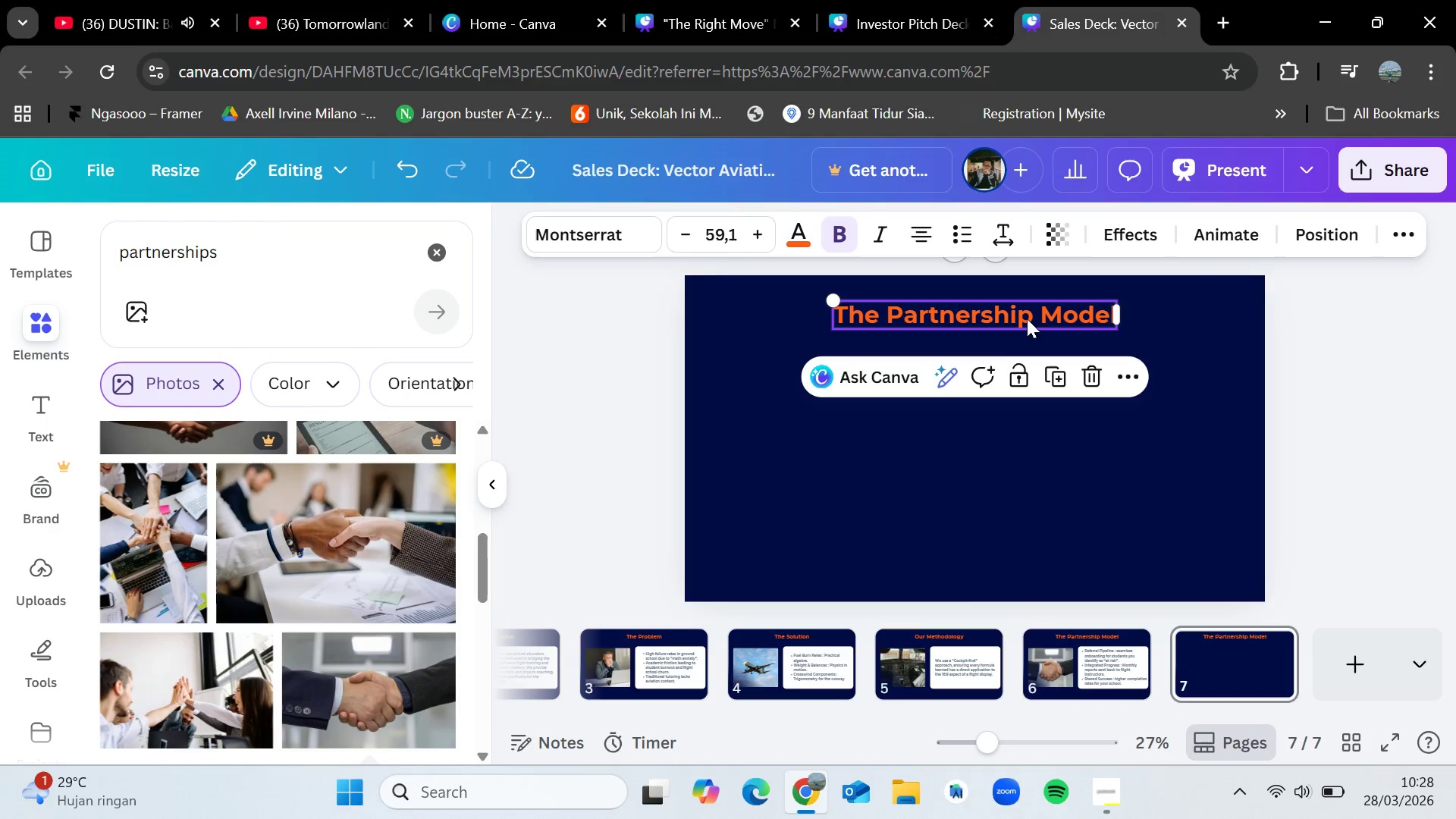 
double_click([1027, 318])
 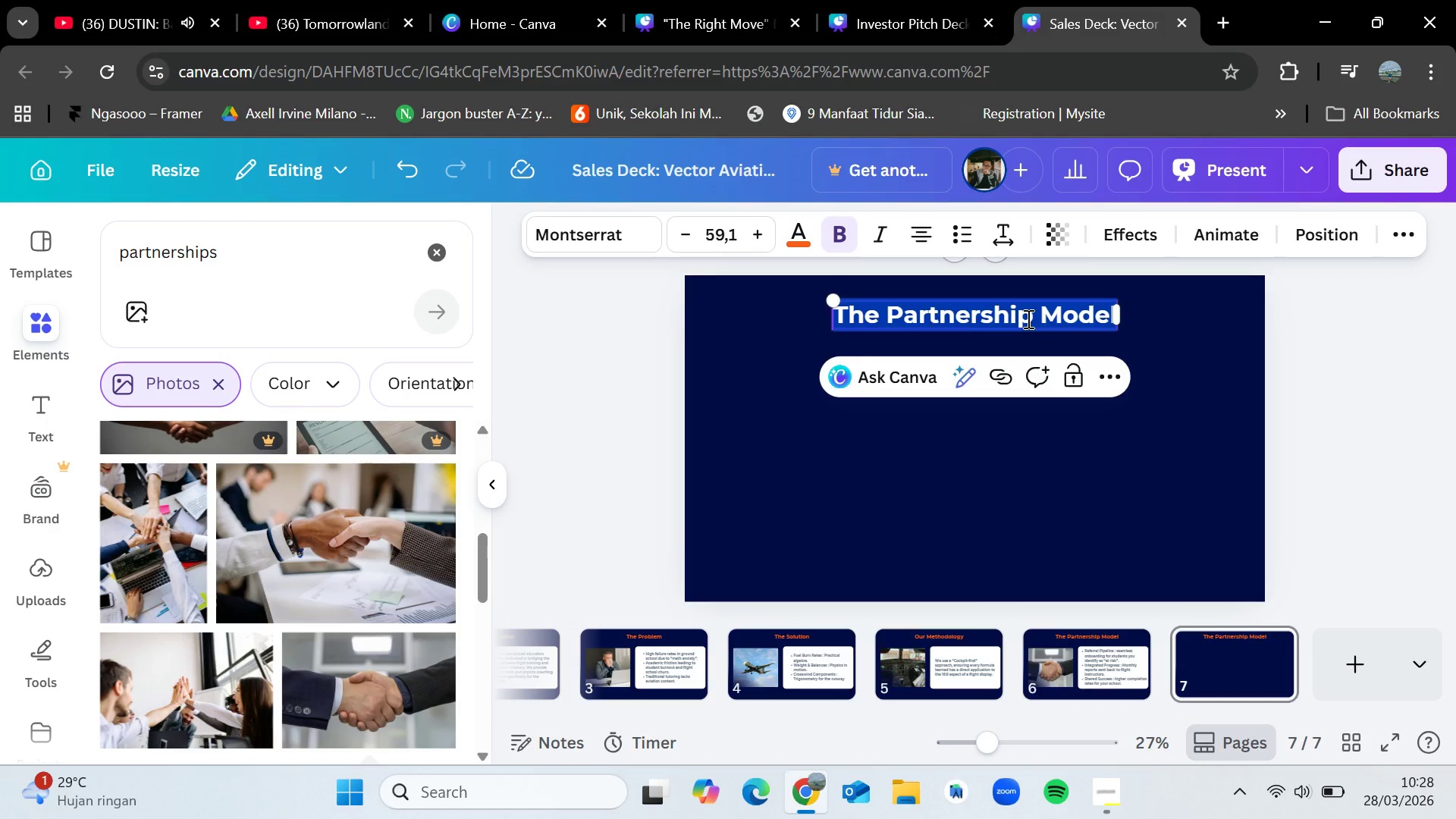 
key(Backspace)
type(Why Partner w)
key(Backspace)
type(With Us ?)
 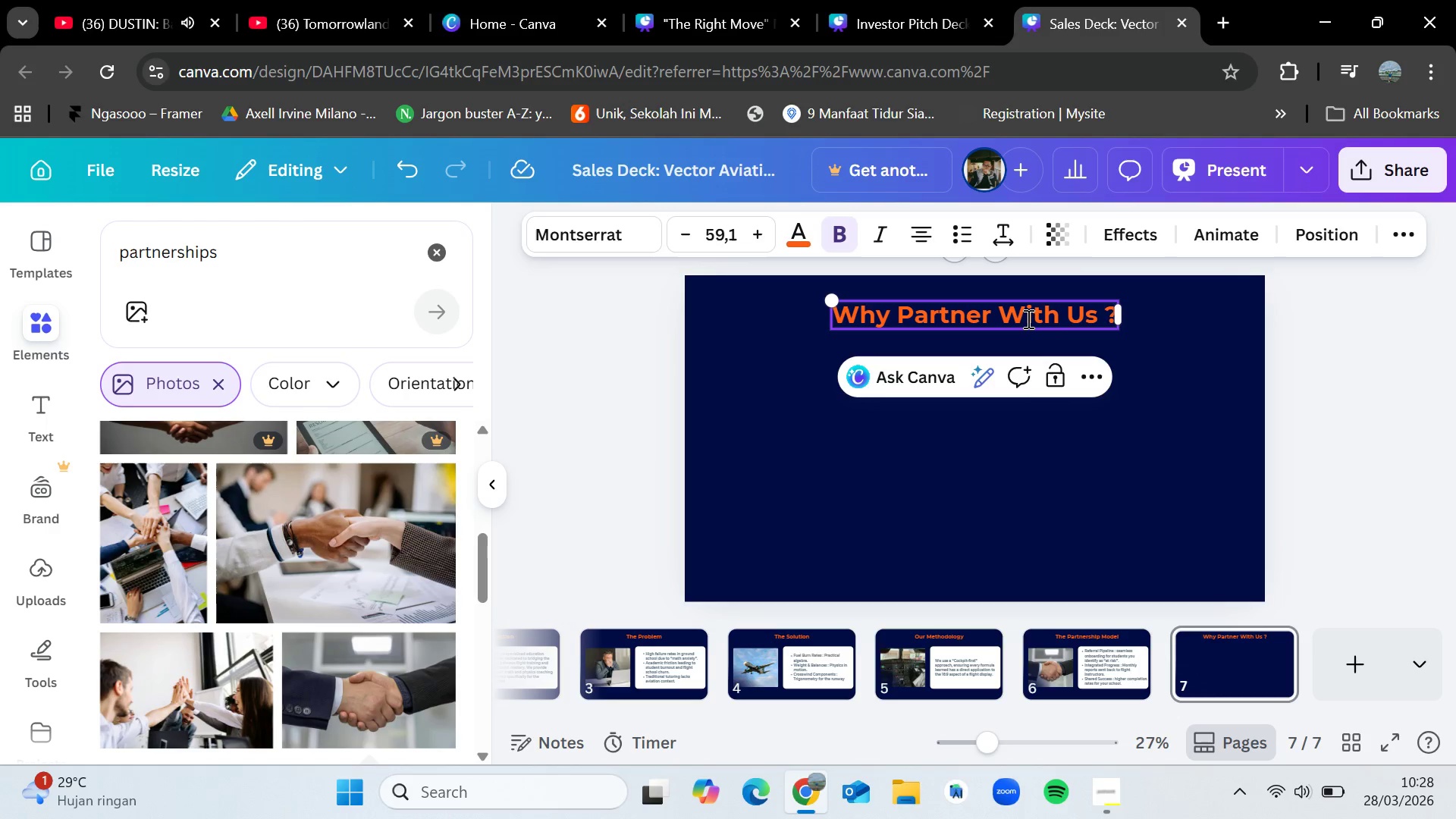 
left_click([1025, 469])
 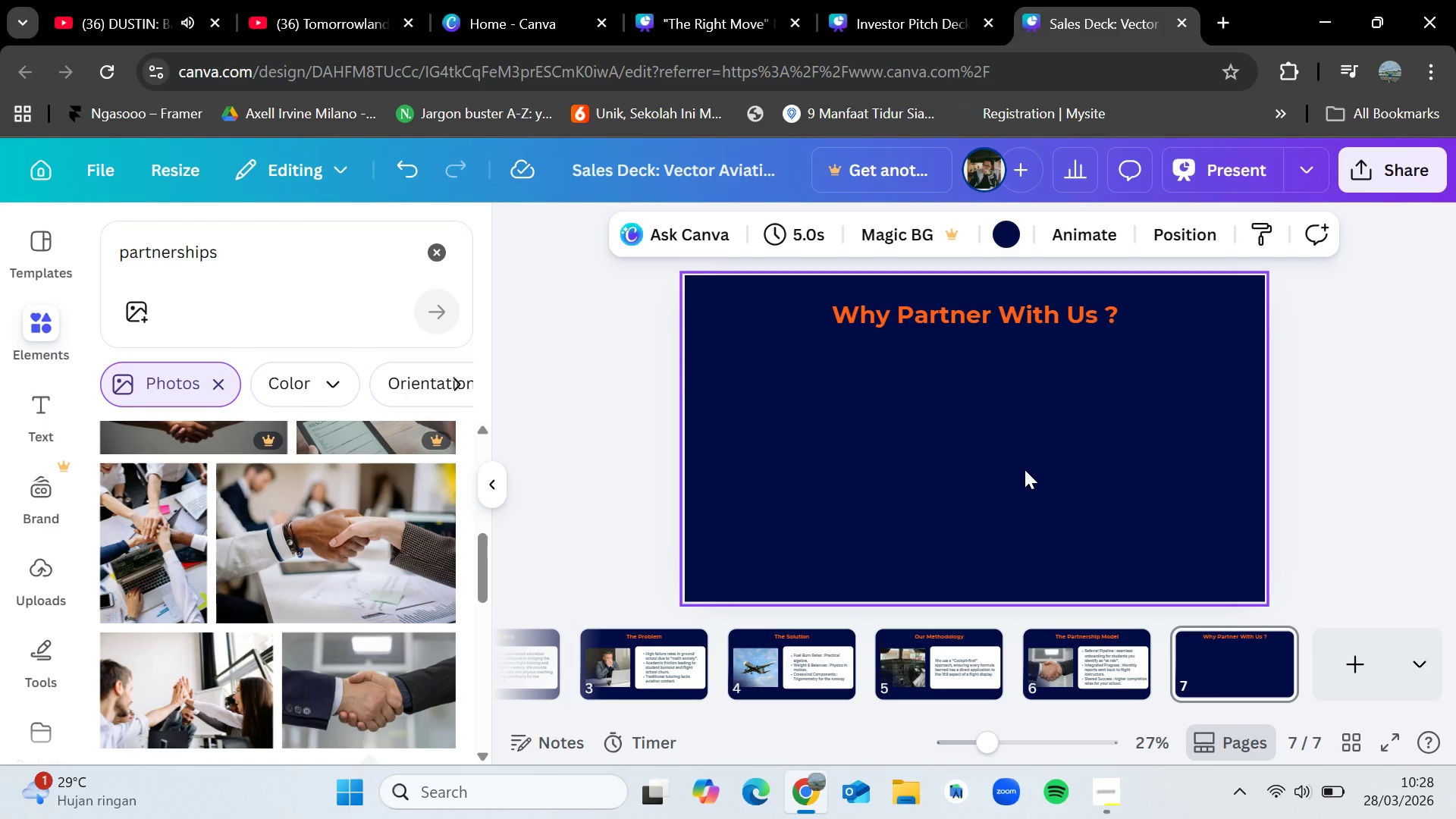 
wait(6.97)
 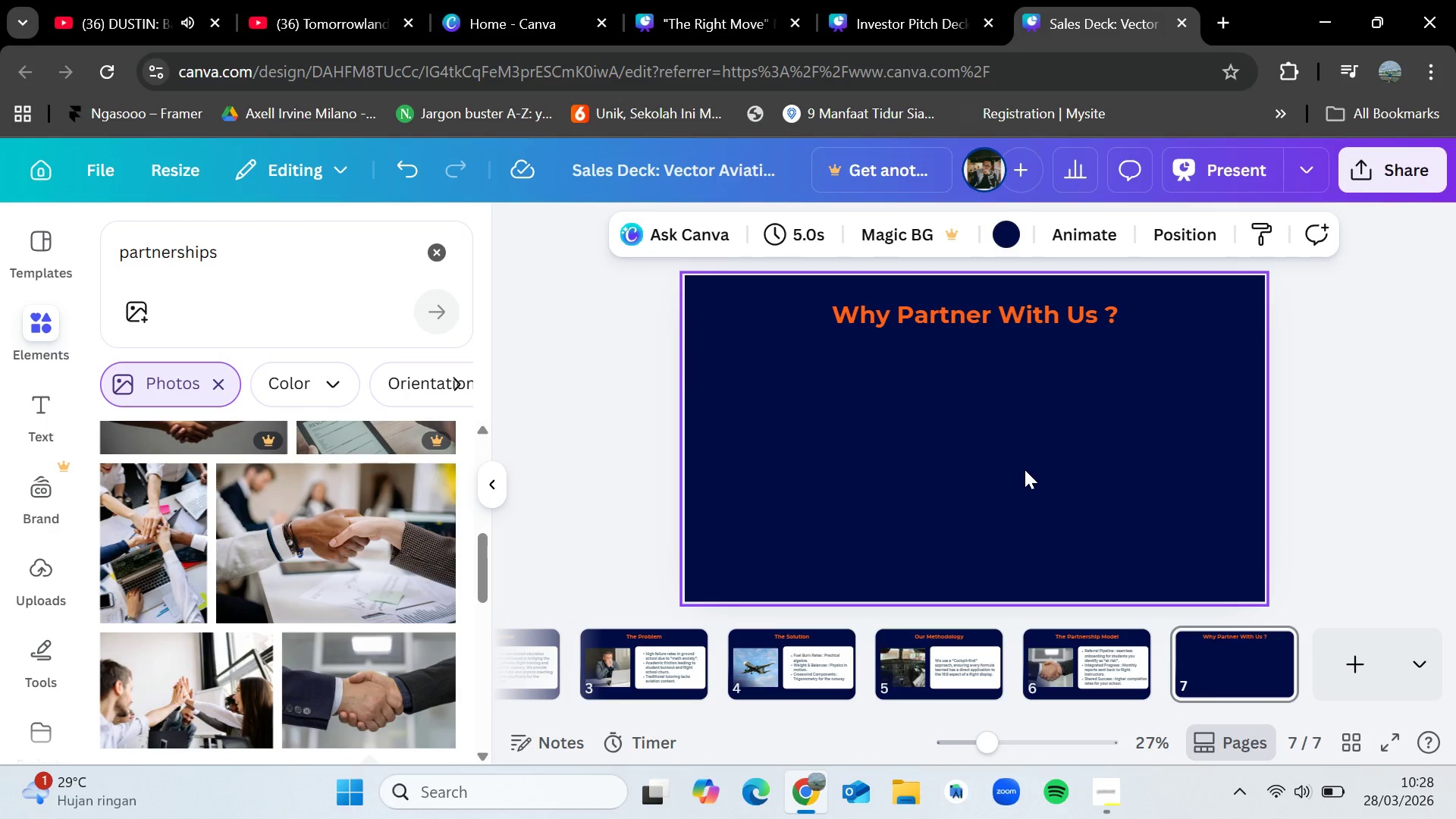 
mouse_move([1116, 787])
 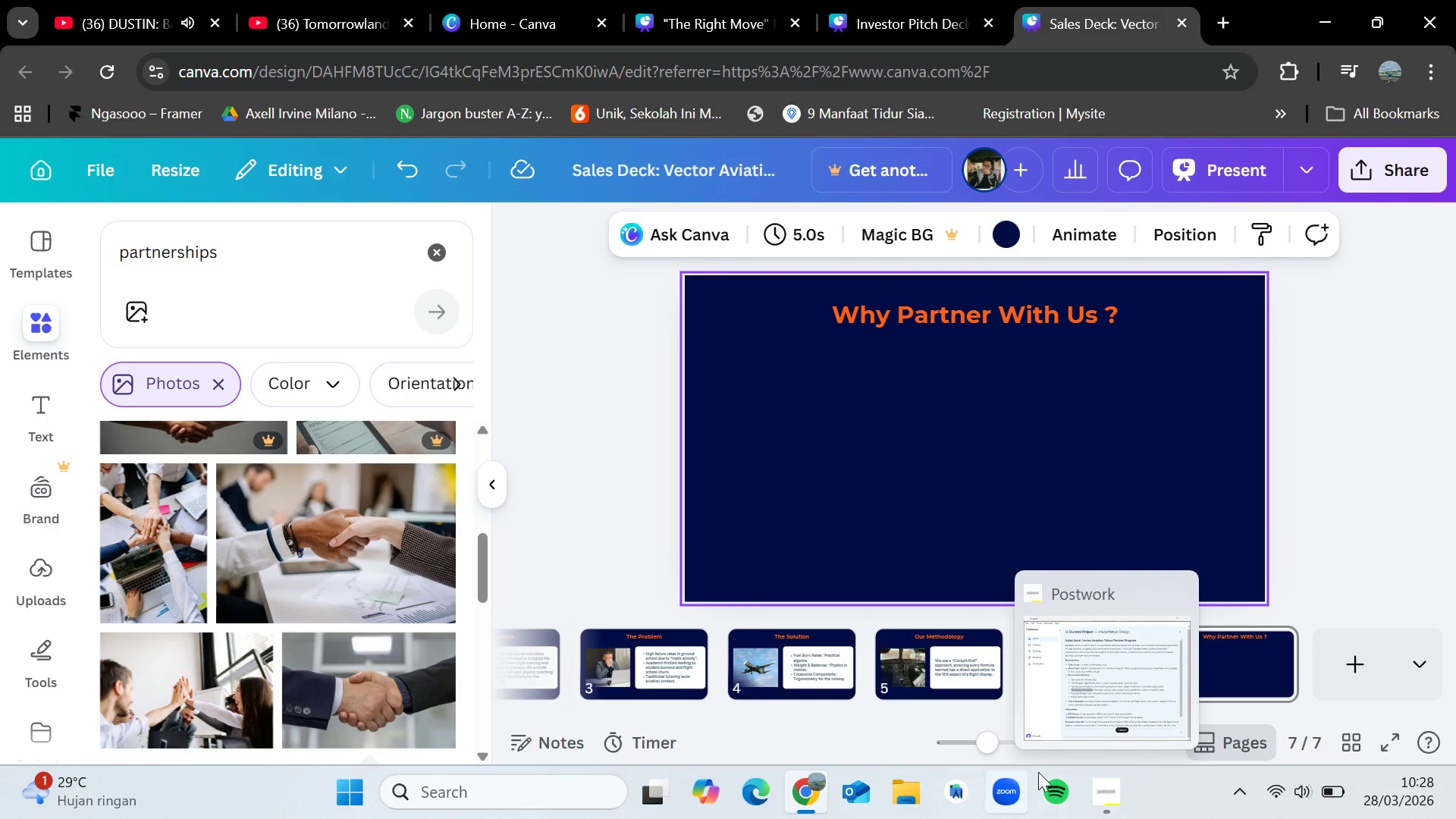 
wait(6.52)
 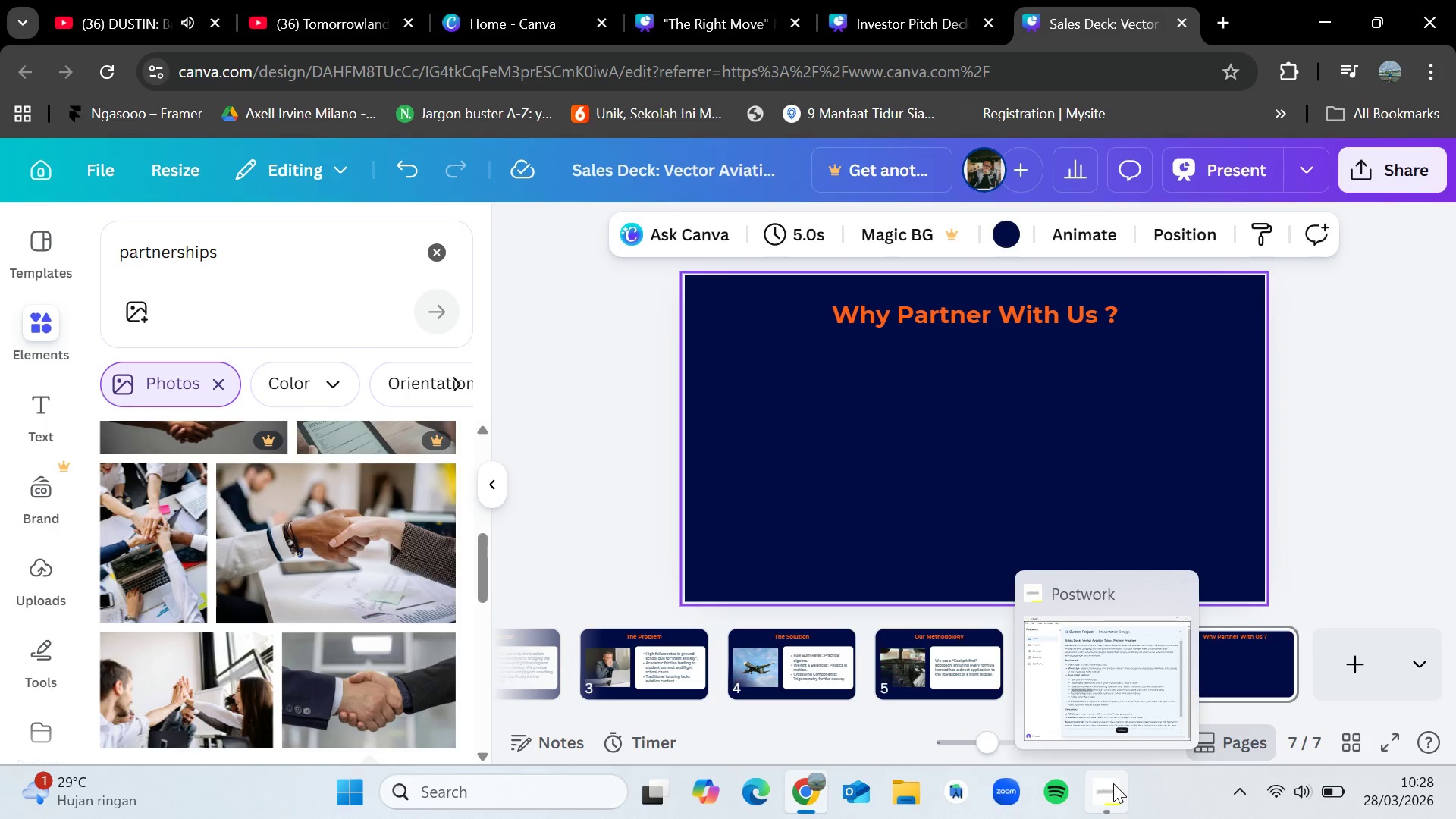 
left_click([1109, 655])
 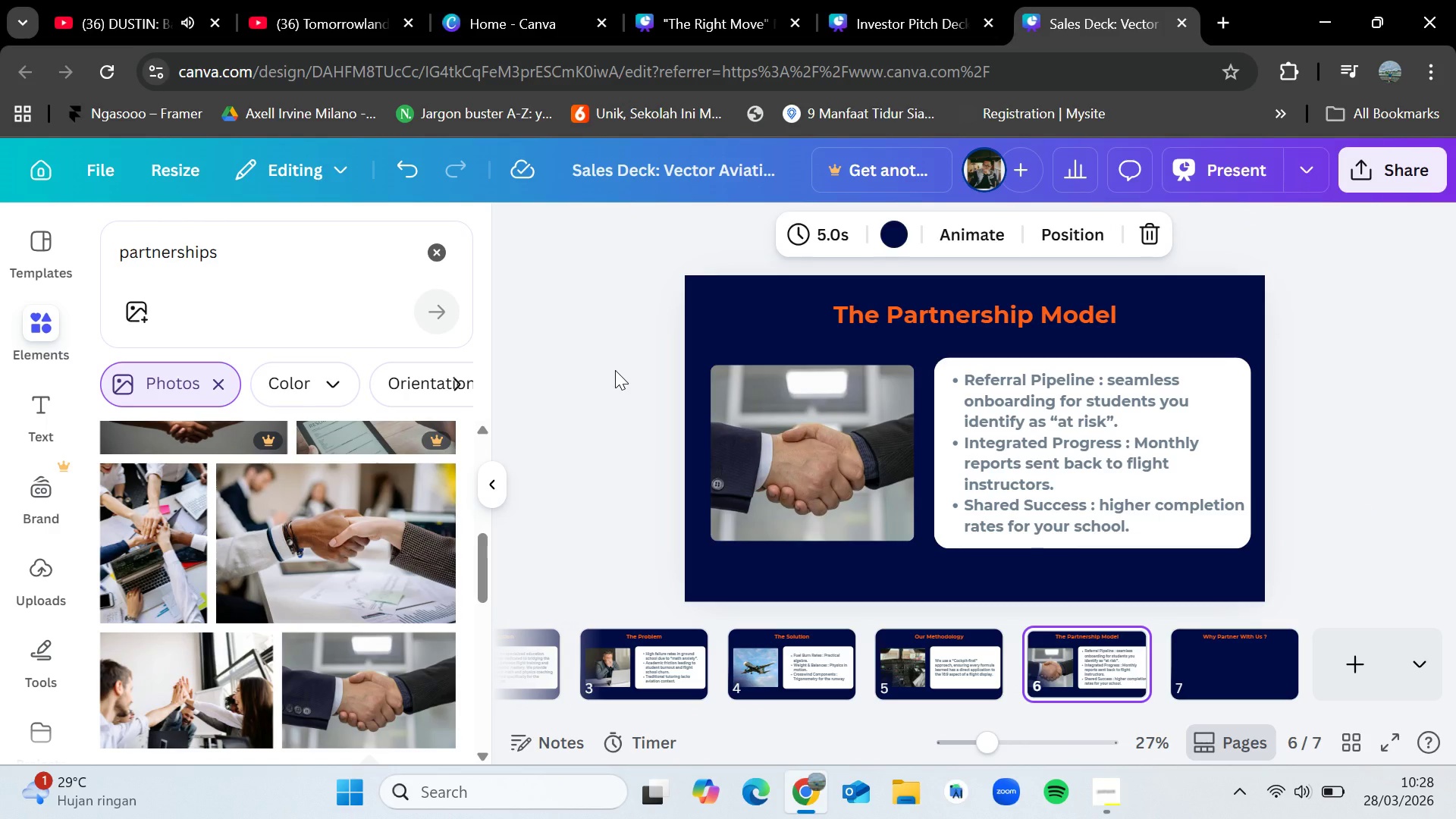 
left_click_drag(start_coordinate=[615, 370], to_coordinate=[1298, 552])
 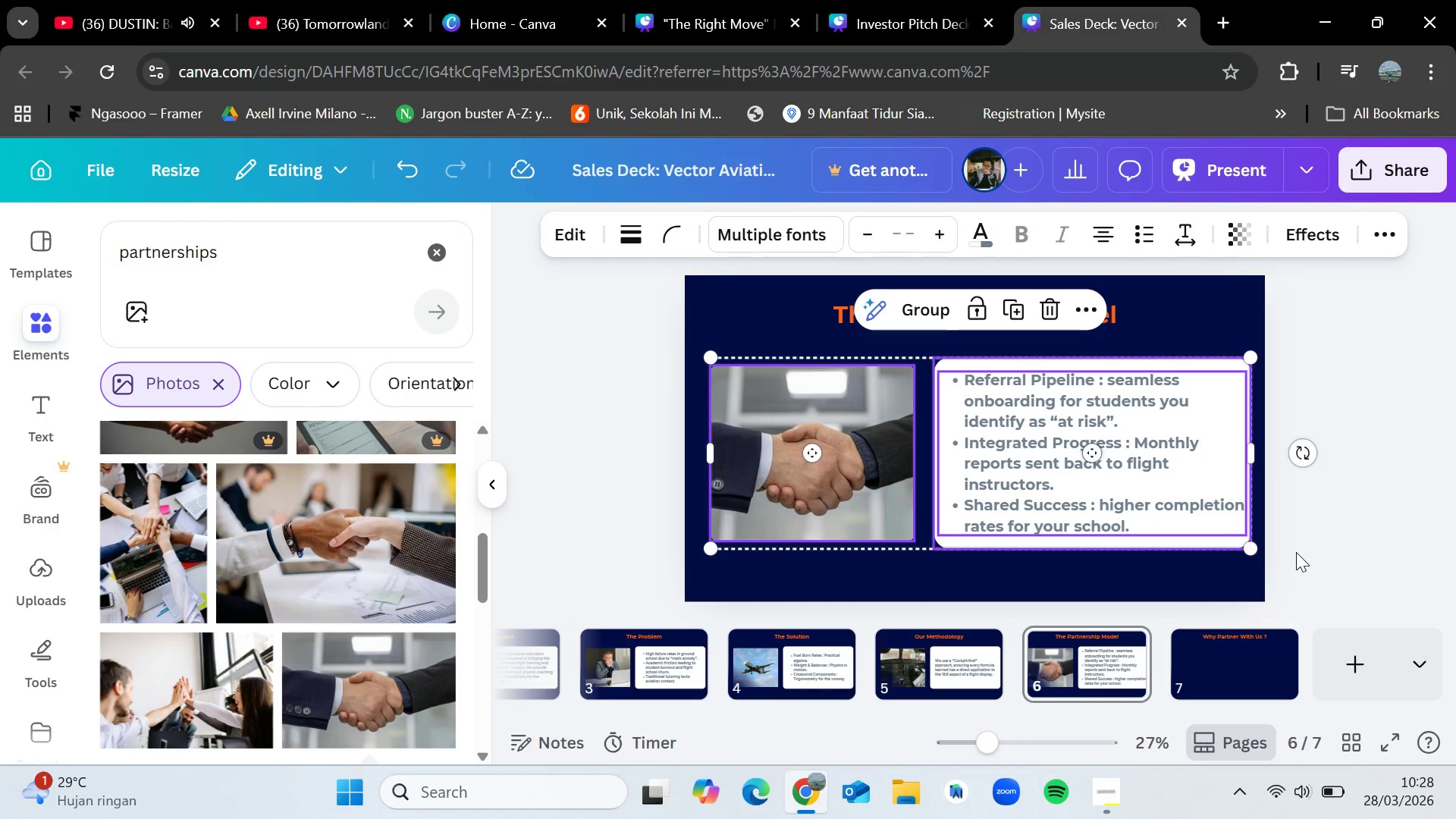 
key(Control+C)
 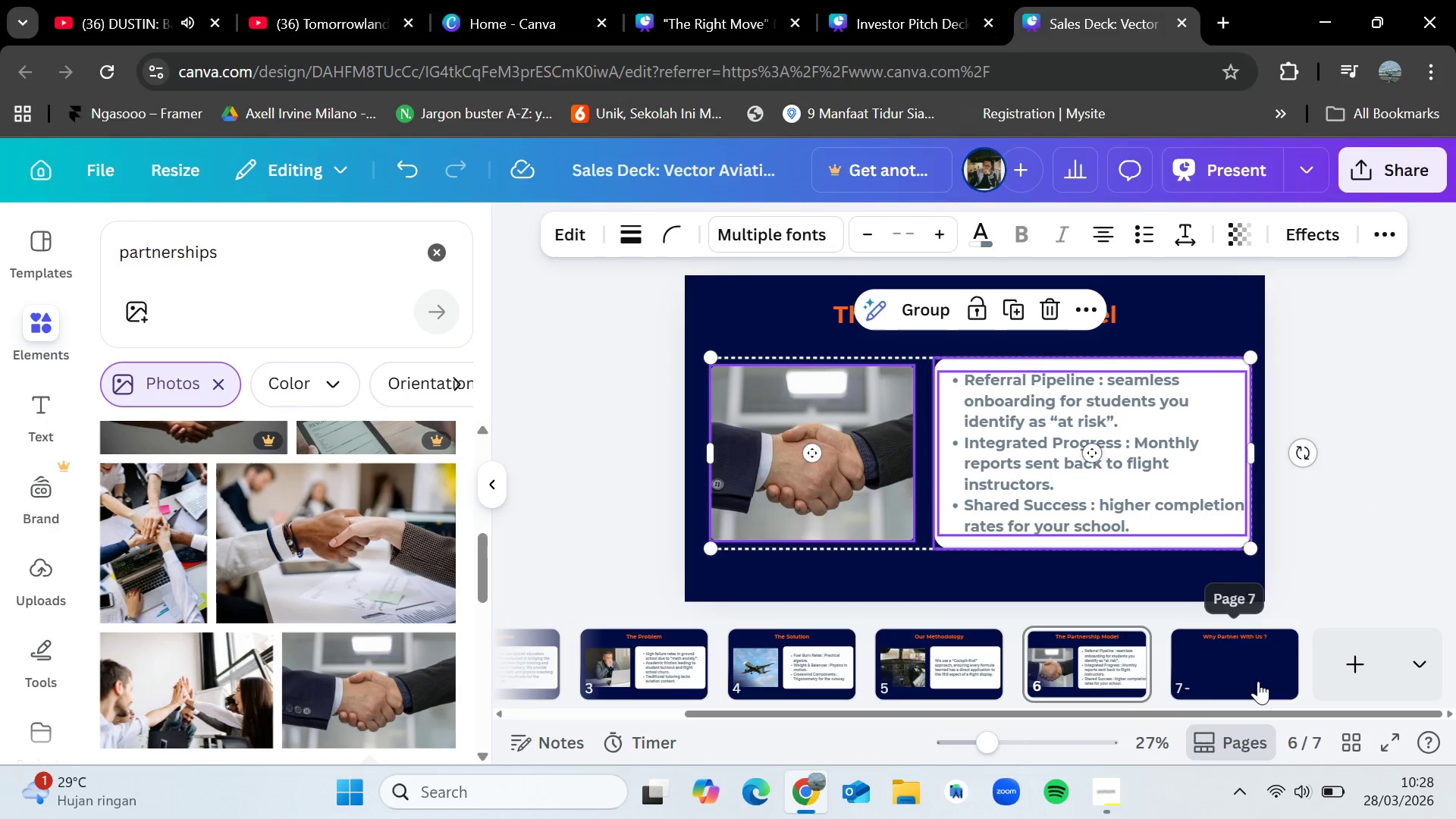 
left_click([1258, 679])
 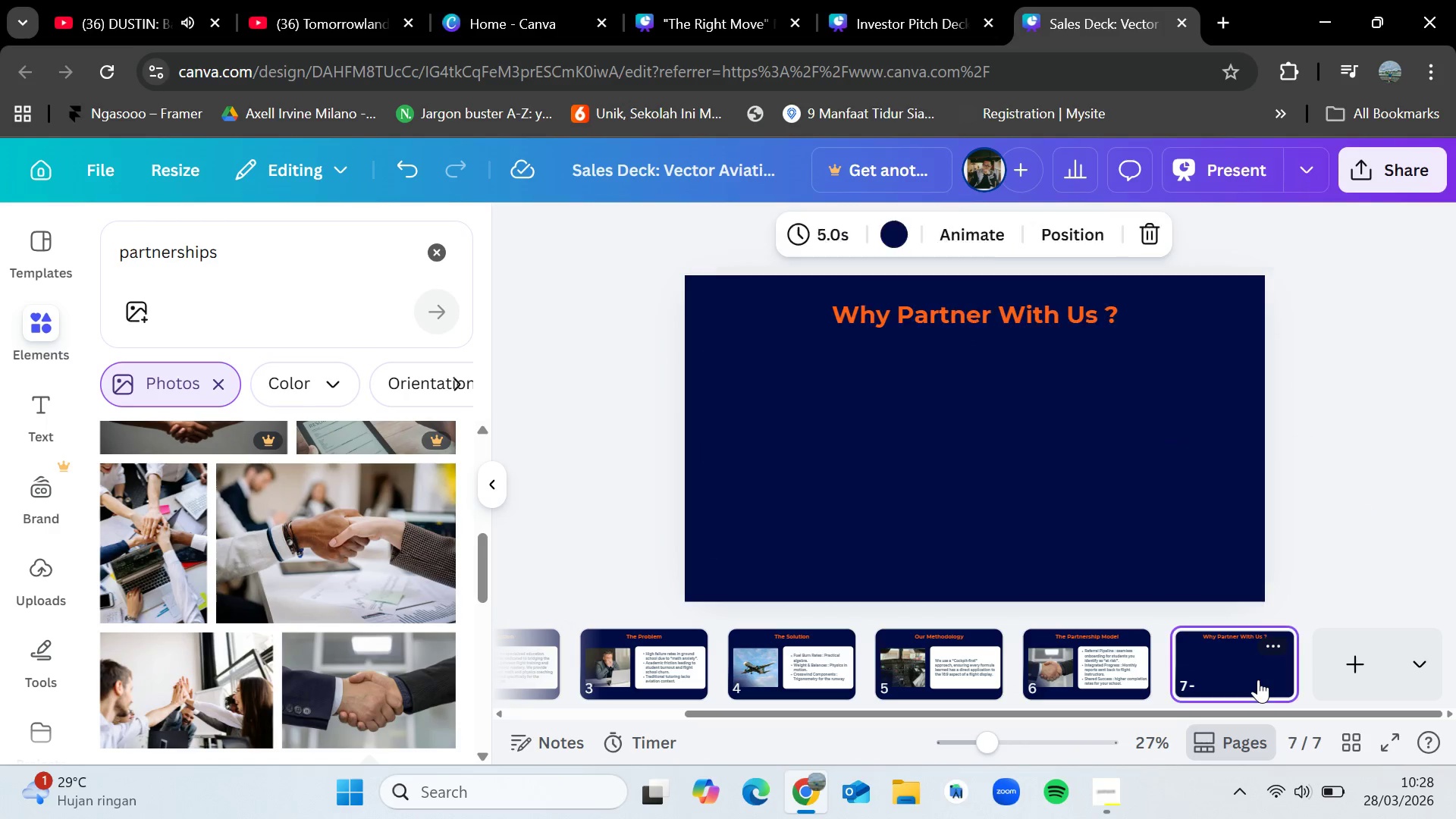 
key(Control+V)
 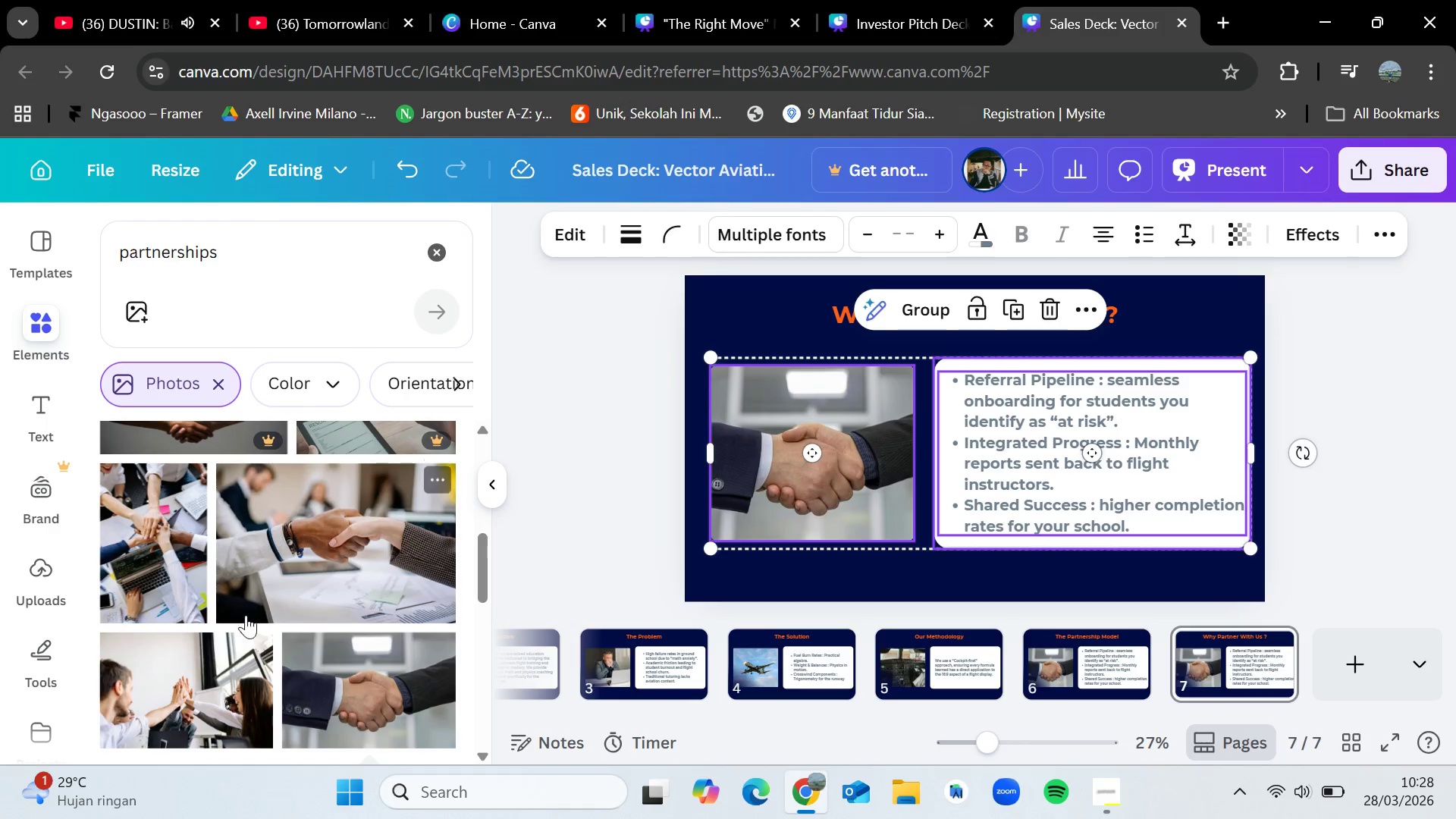 
scroll: coordinate [249, 604], scroll_direction: down, amount: 7.0
 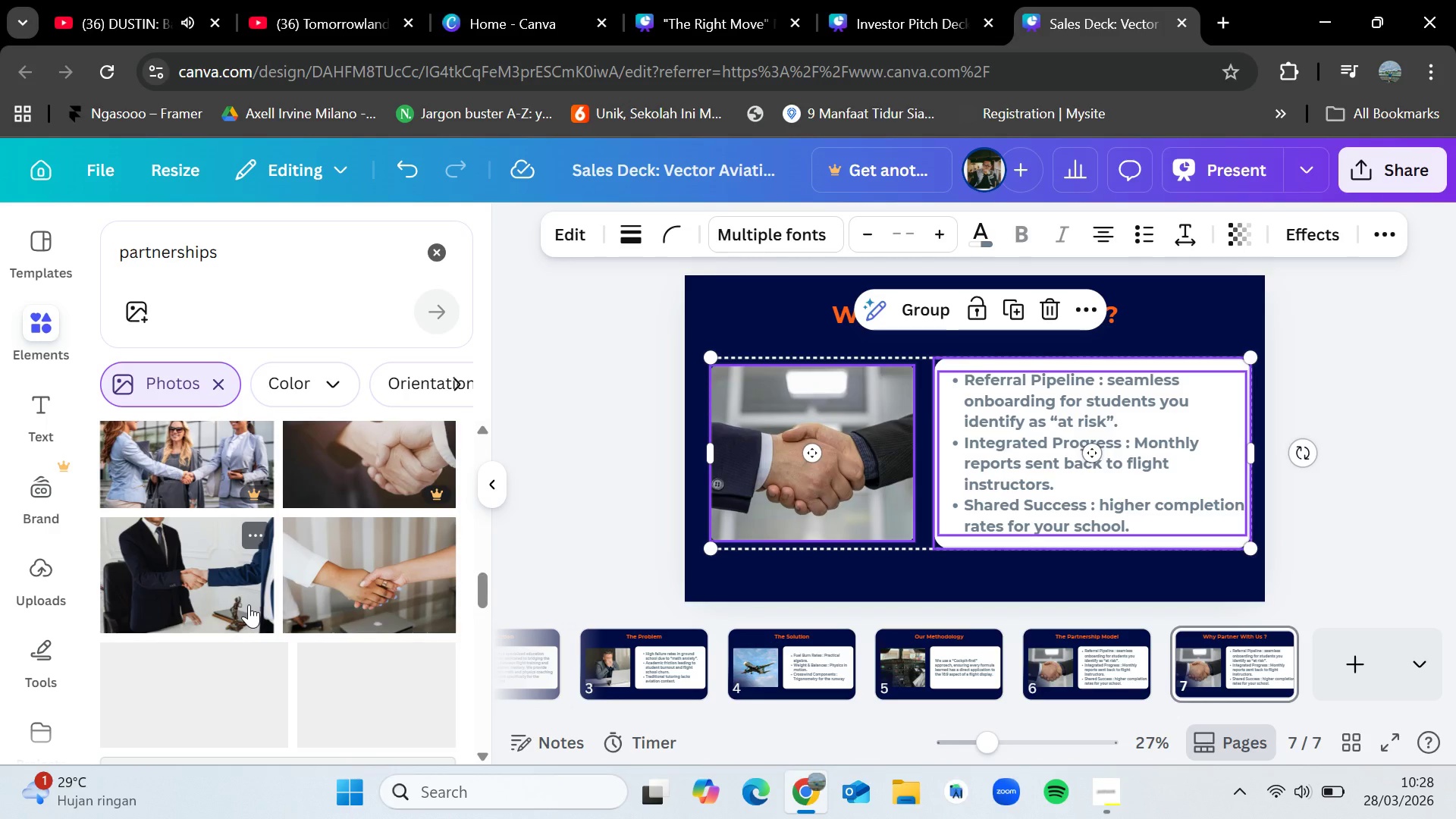 
left_click_drag(start_coordinate=[179, 582], to_coordinate=[758, 428])
 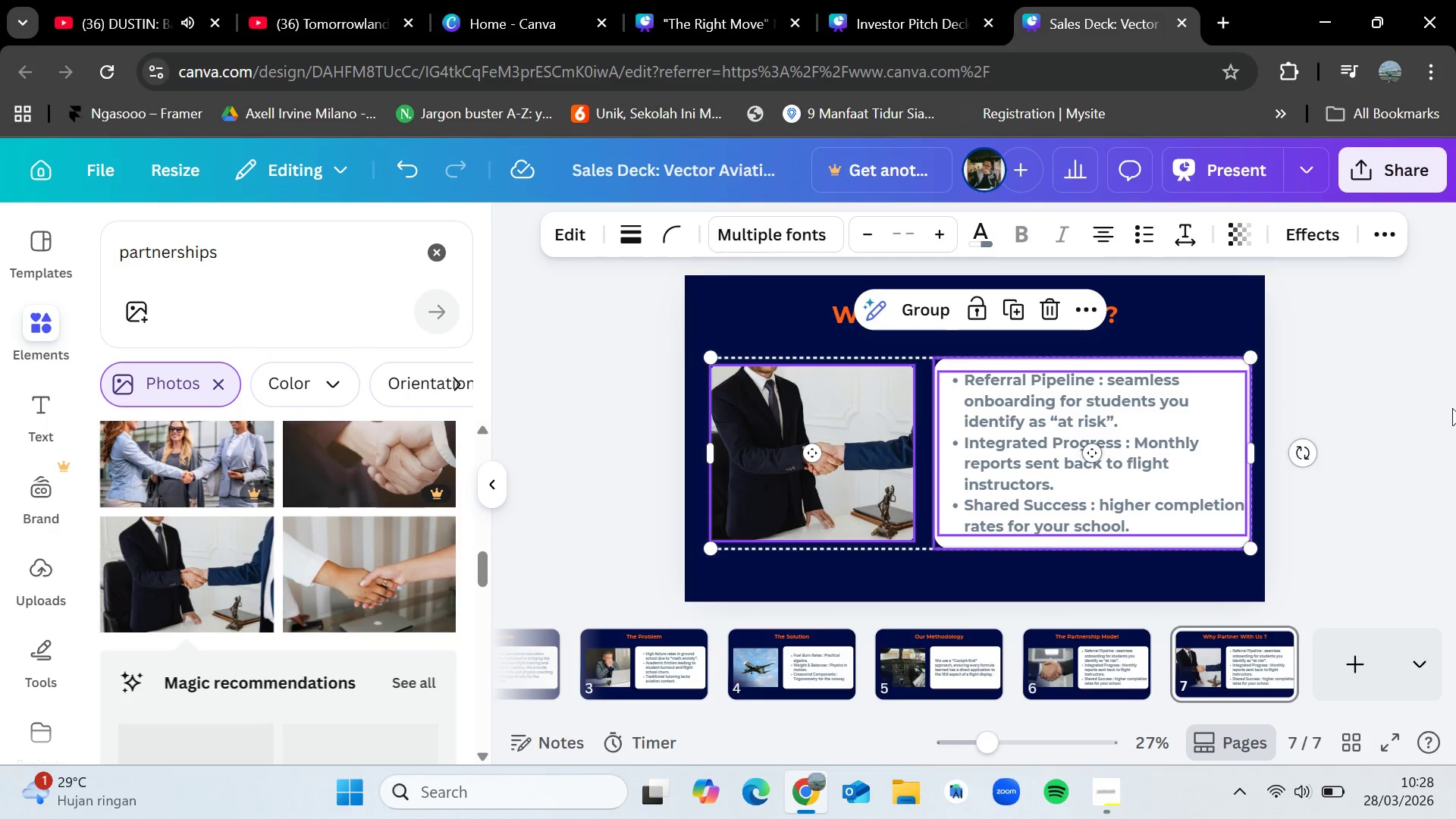 
left_click([1382, 412])
 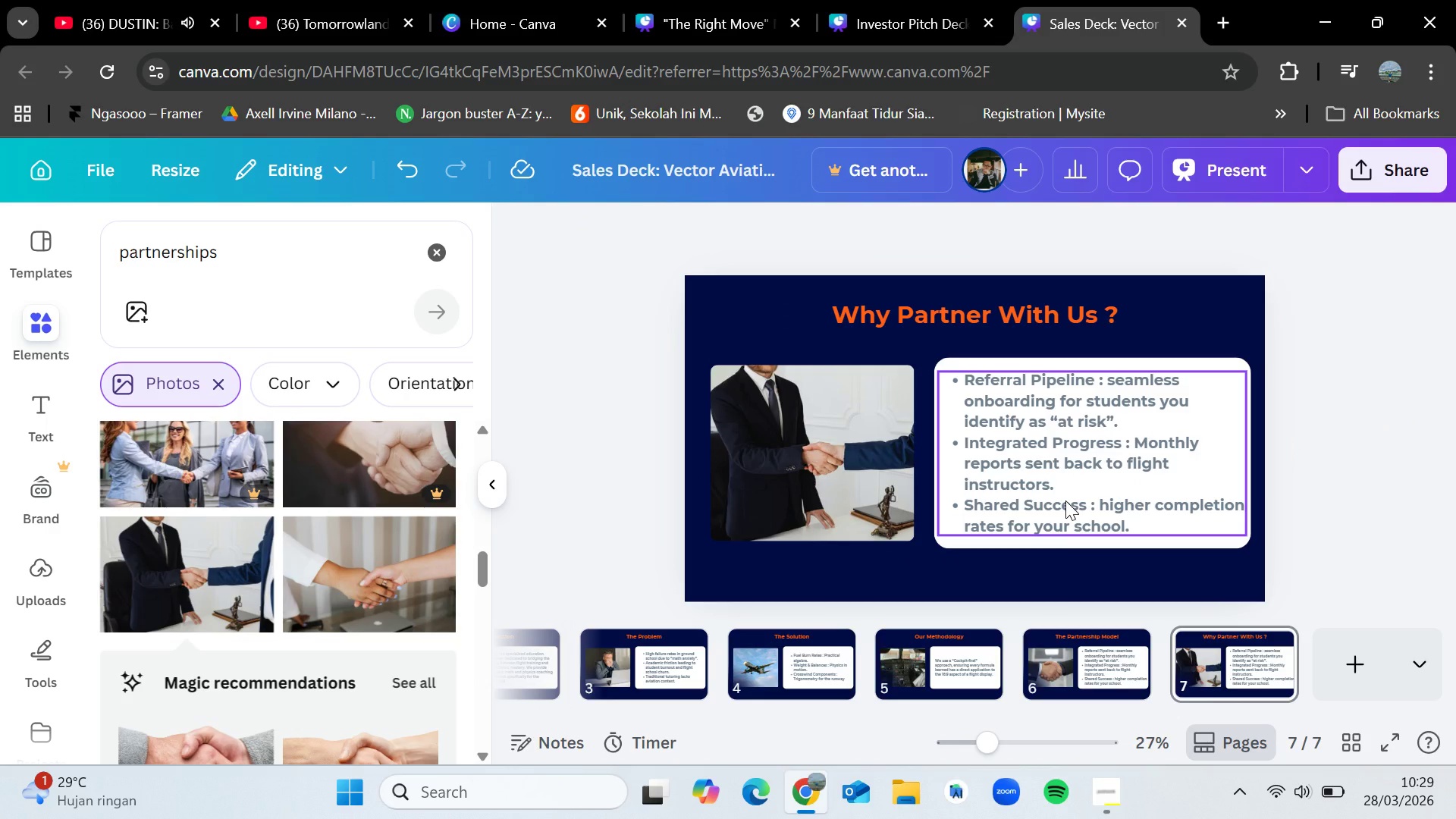 
double_click([1065, 500])
 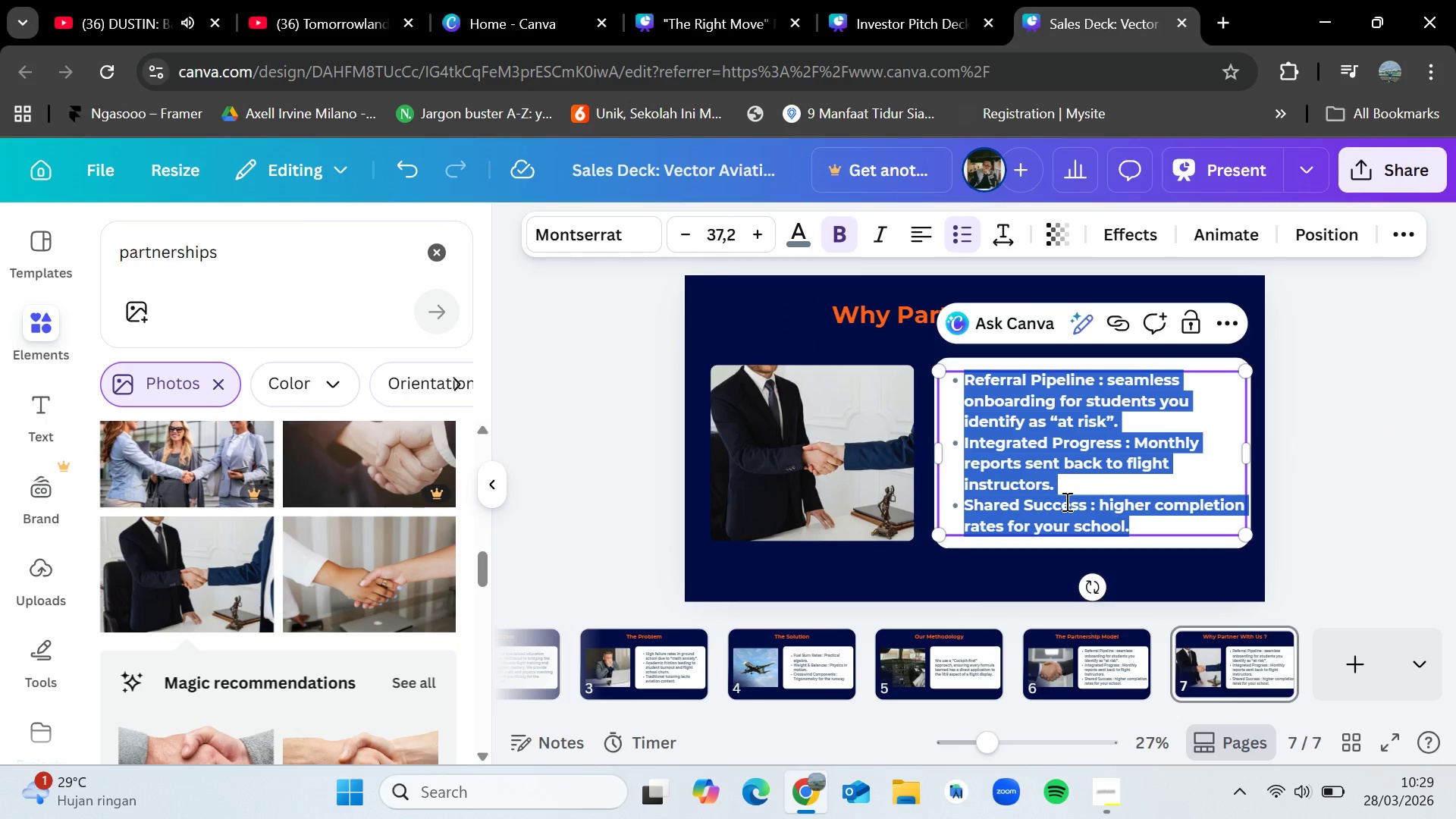 
key(Backspace)
type(Revenue Protecttion)
key(Backspace)
key(Backspace)
key(Backspace)
key(Backspace)
key(Backspace)
type(tion)
key(Backspace)
key(Backspace)
key(Backspace)
key(Backspace)
key(Backspace)
type(ction : F)
key(Backspace)
type(feww)
key(Backspace)
type(er dropouts means)
key(Backspace)
type( consistent flight hour revenuw)
key(Backspace)
type(e)
 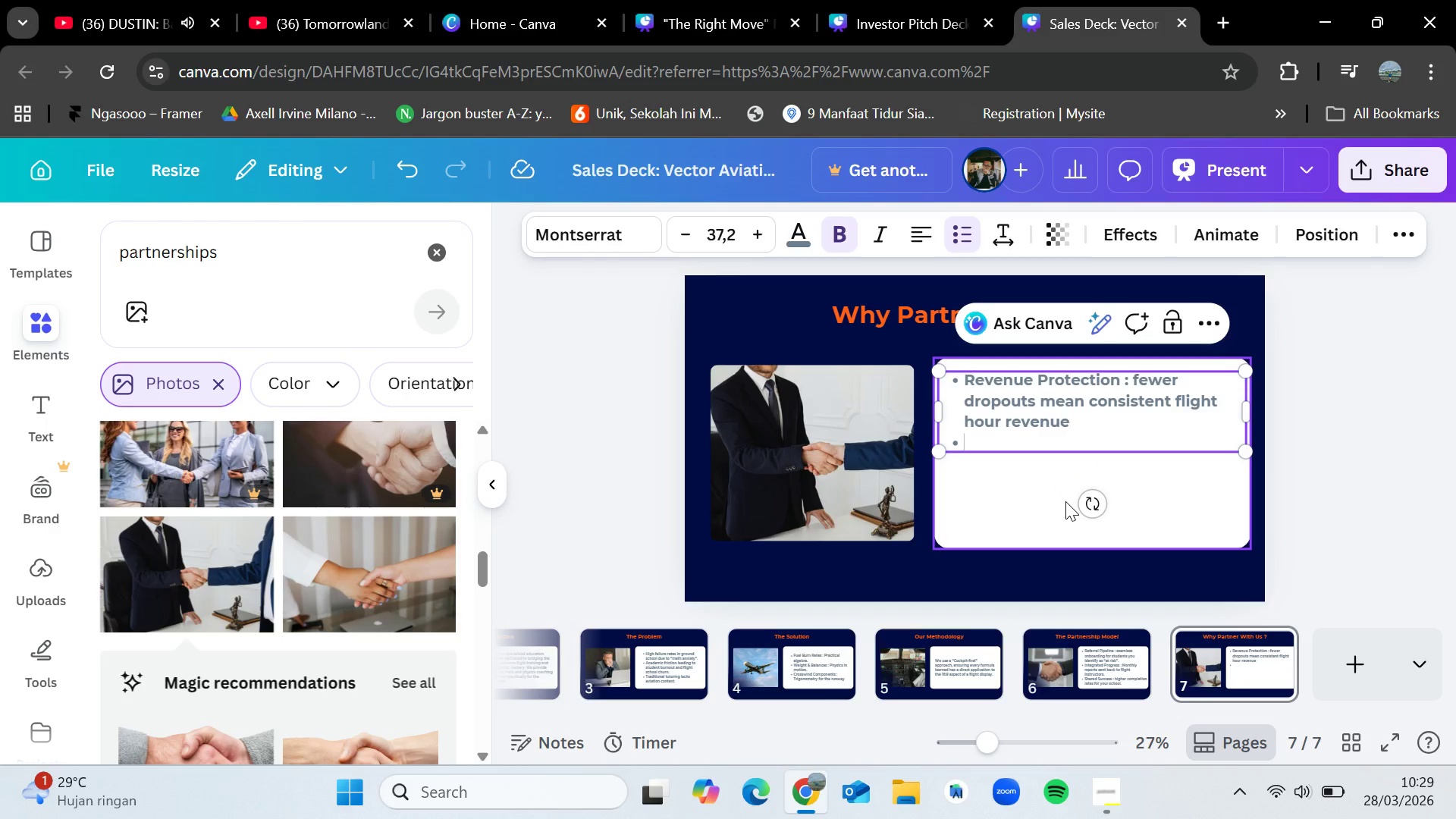 
 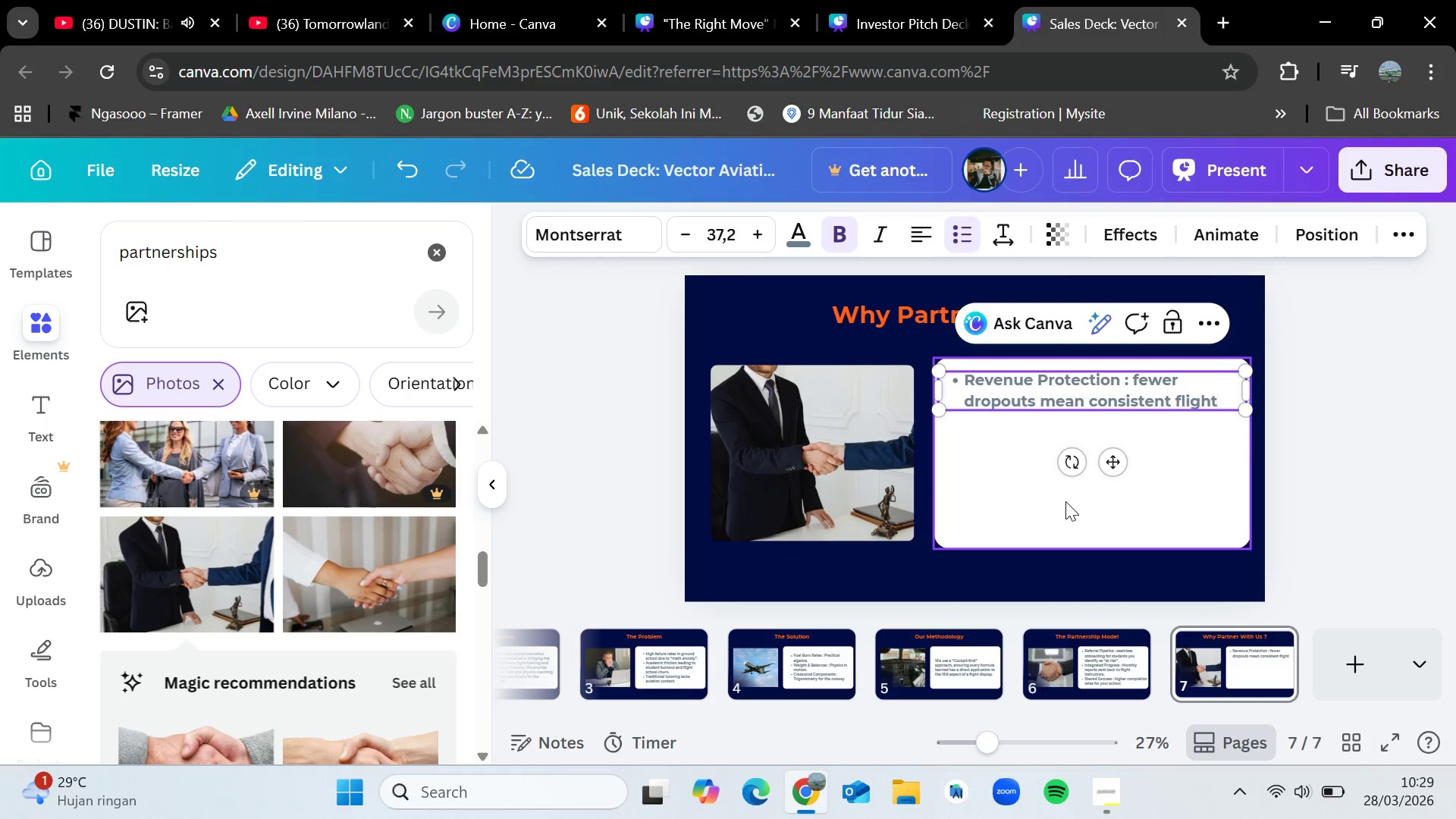 
key(Enter)
 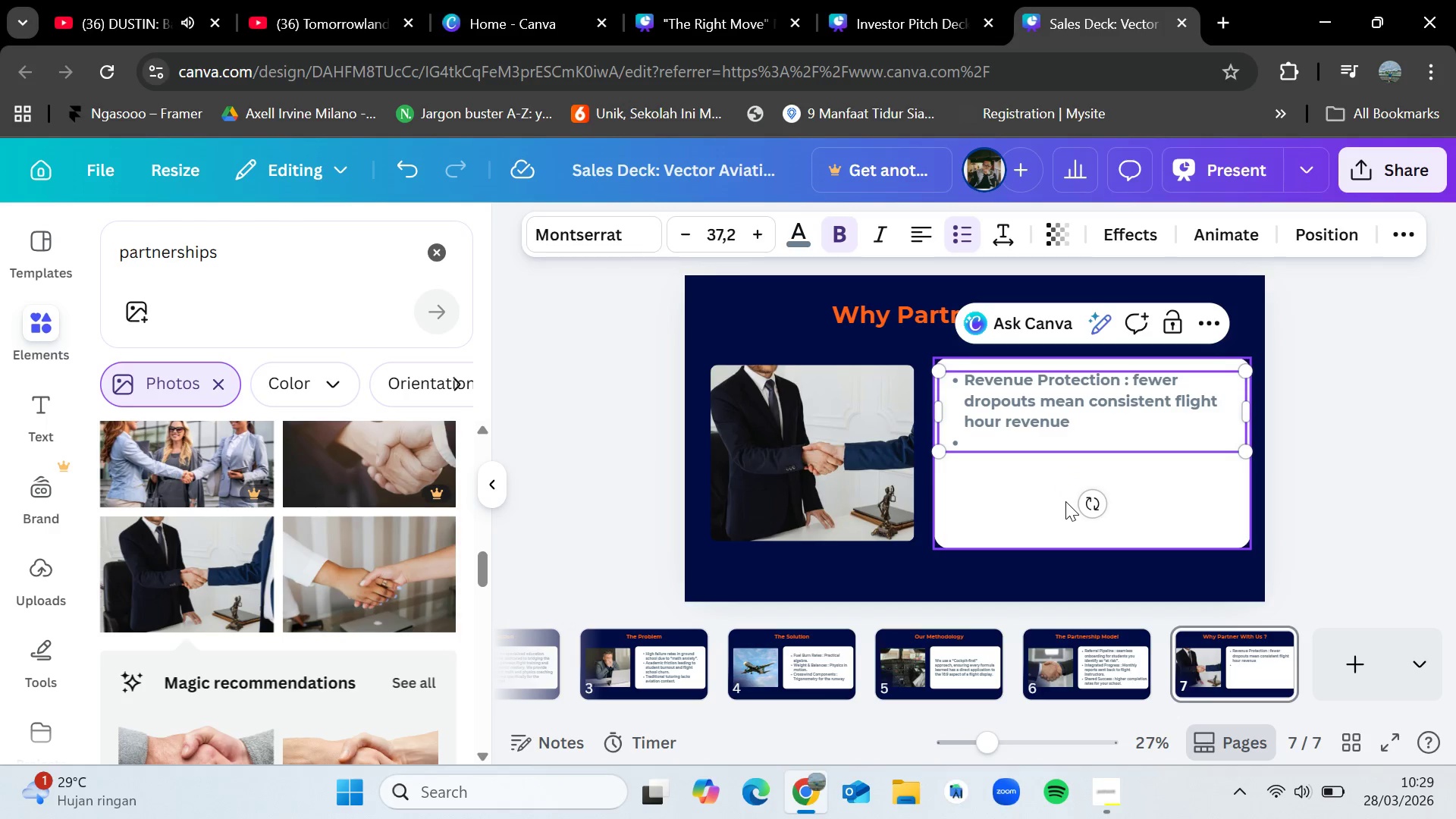 
type(Brand Reputation : position your school as a premium, supportive enviro)
 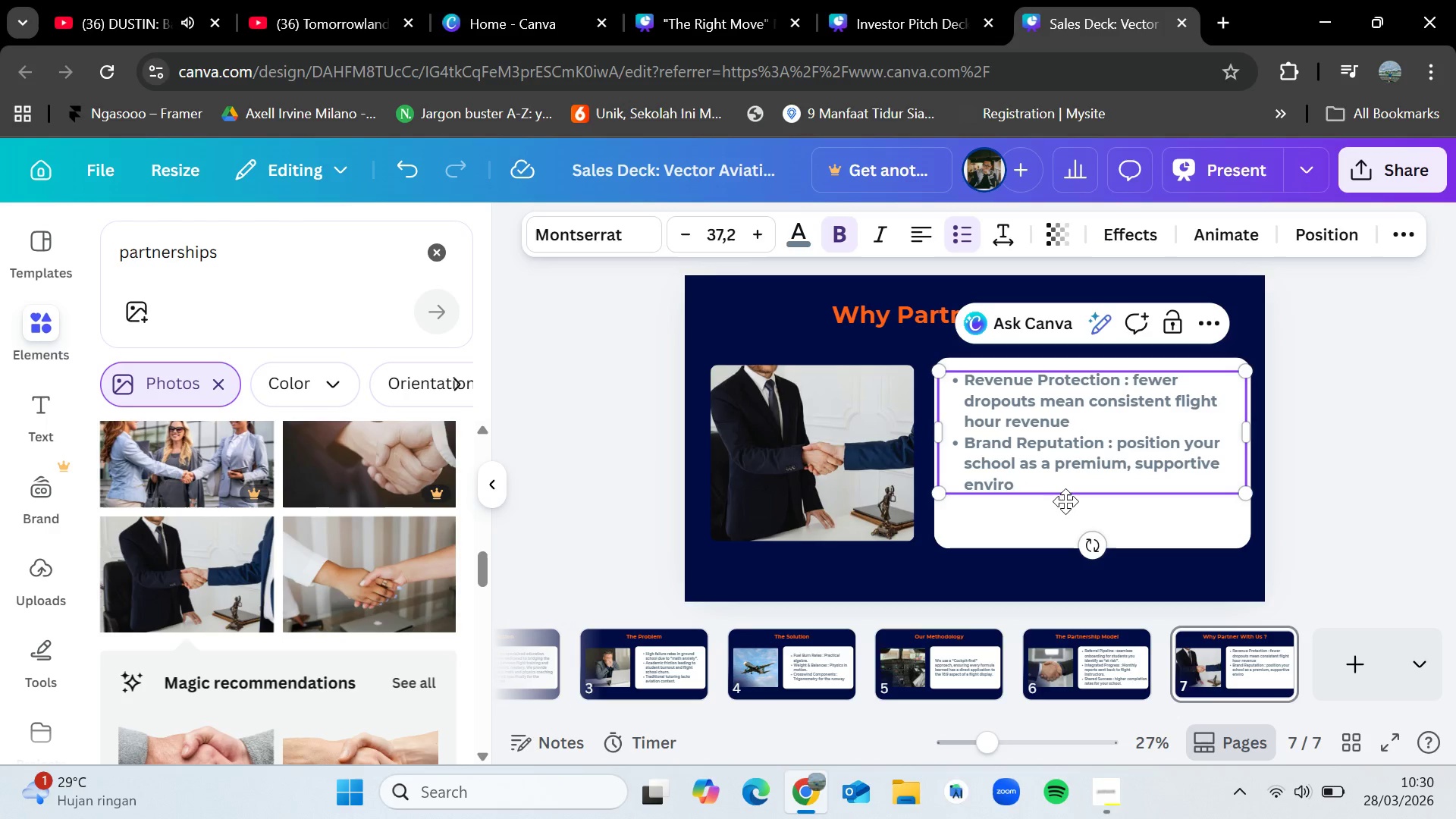 
type(nment.)
 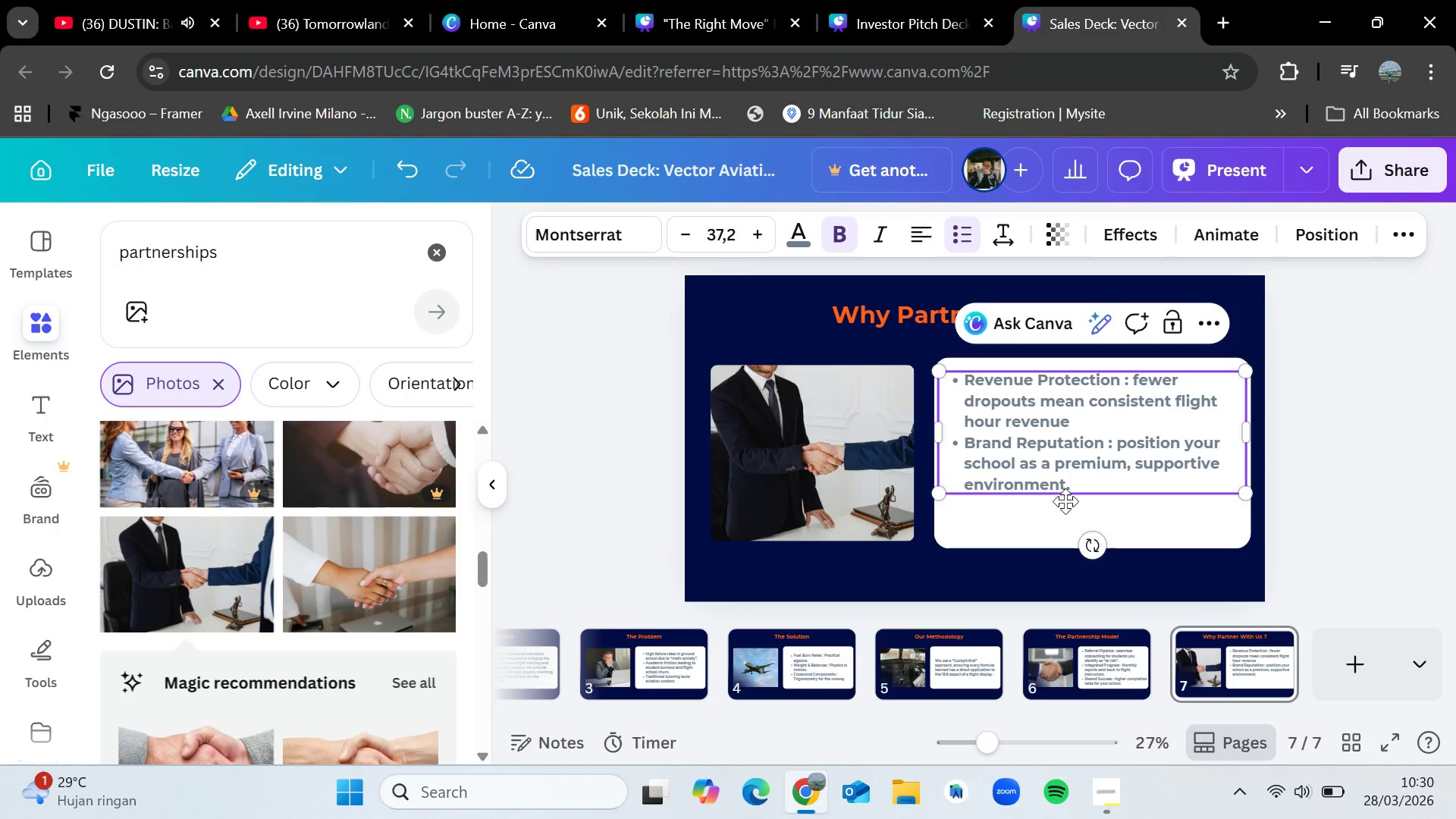 
key(Enter)
 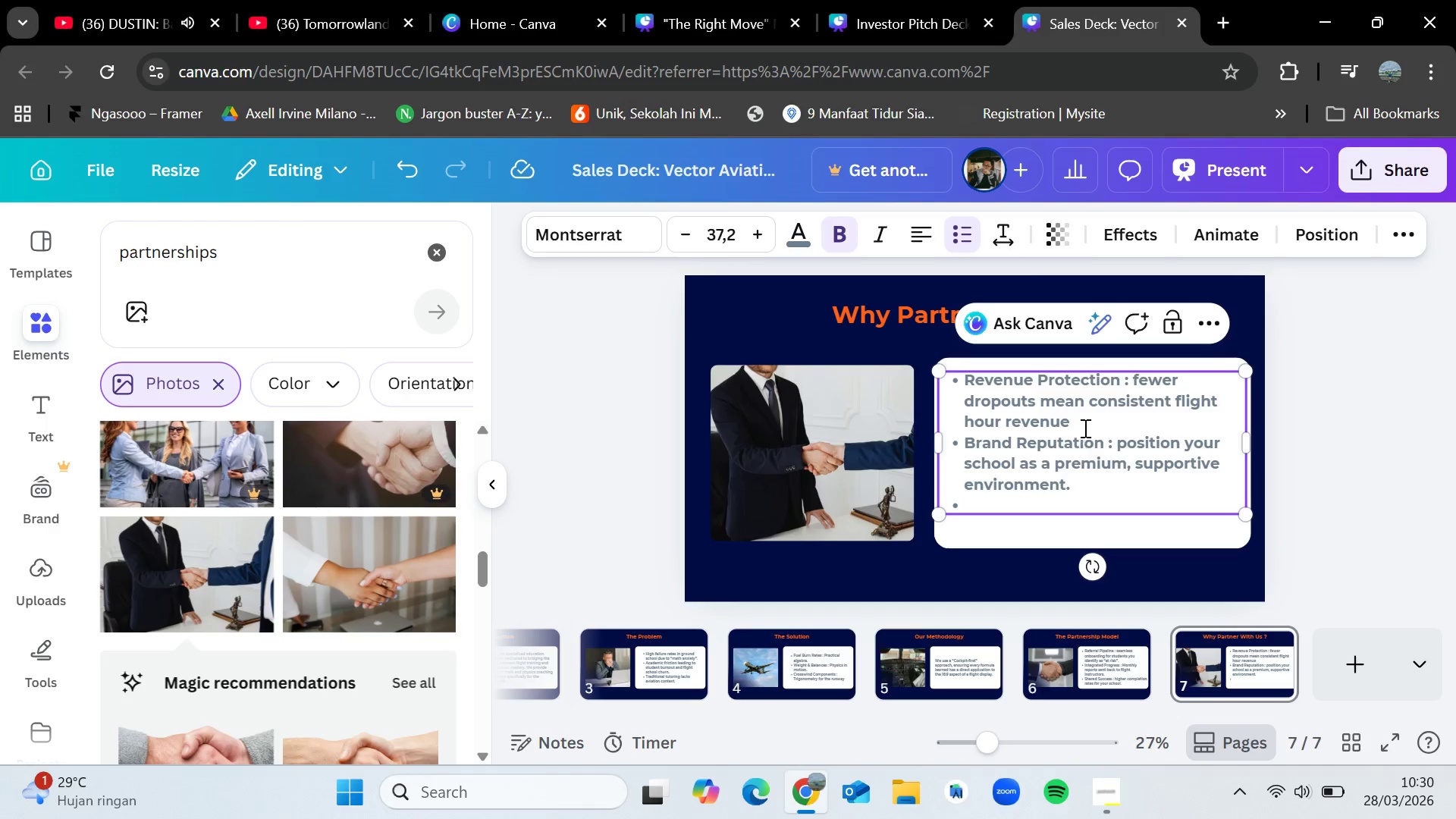 
left_click([1084, 424])
 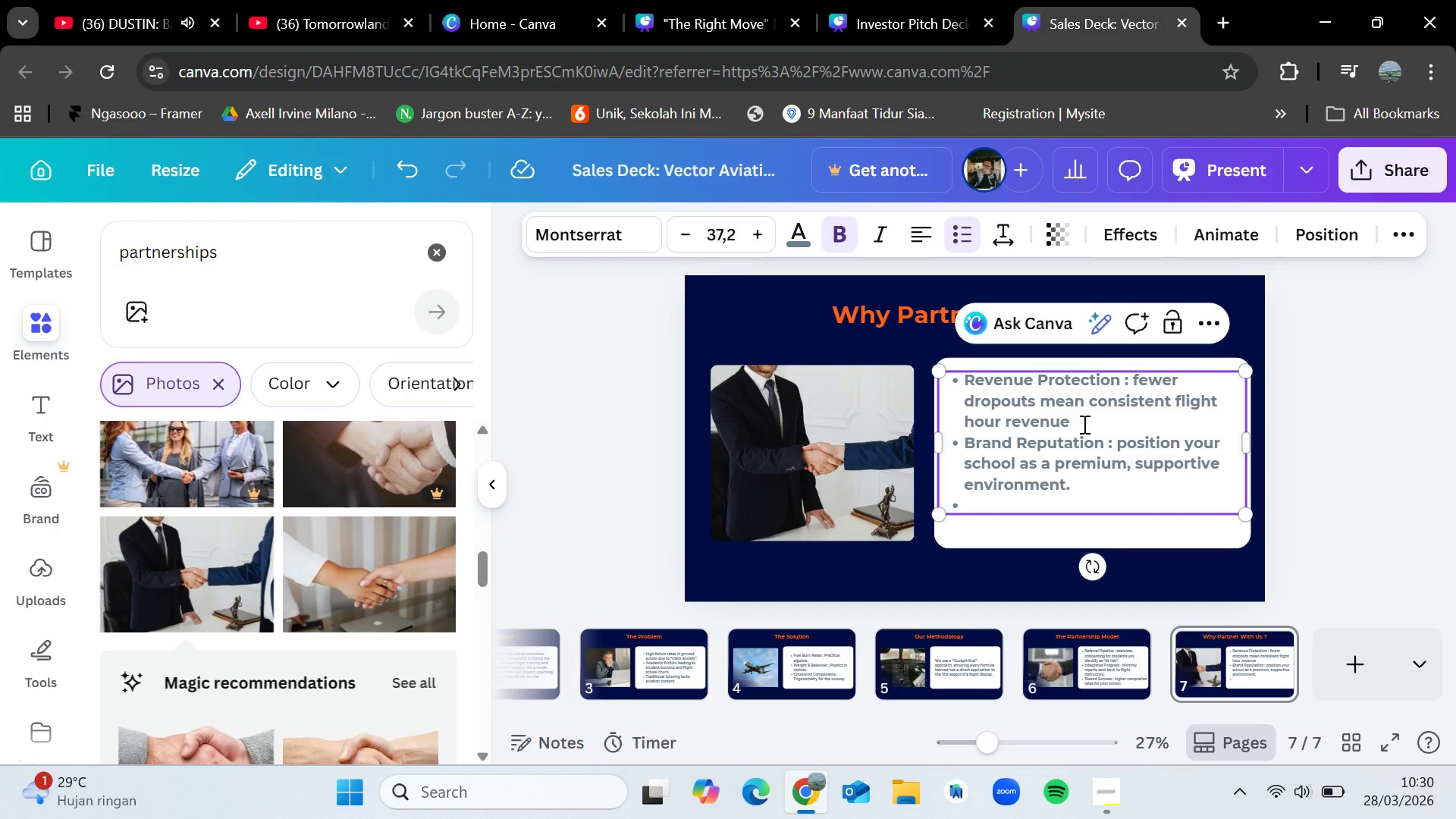 
key(Period)
 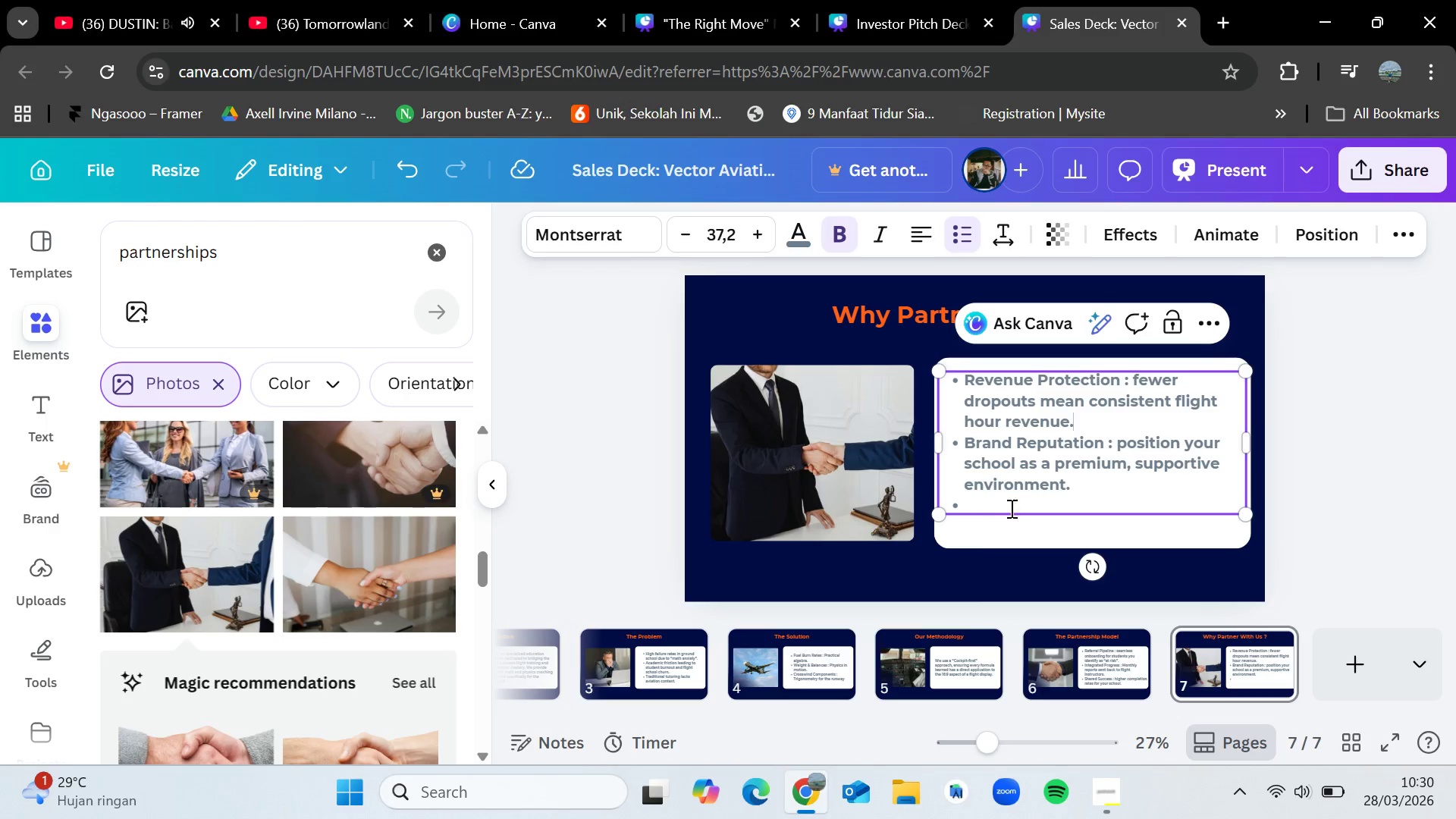 
left_click([1012, 505])
 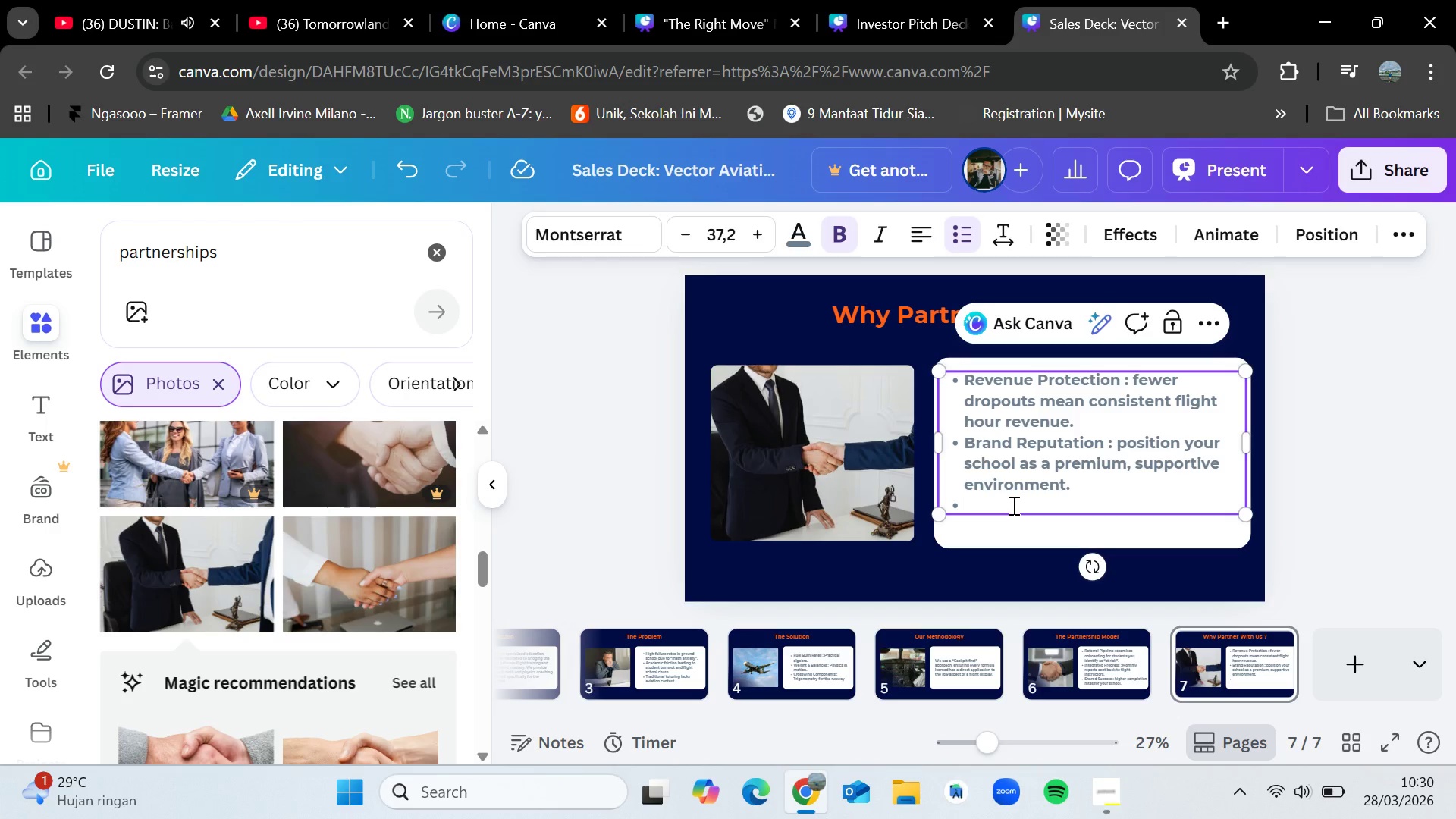 
type(Focus : yp)
key(Backspace)
type(our instructors focus on flyinh)
key(Backspace)
type(g)
 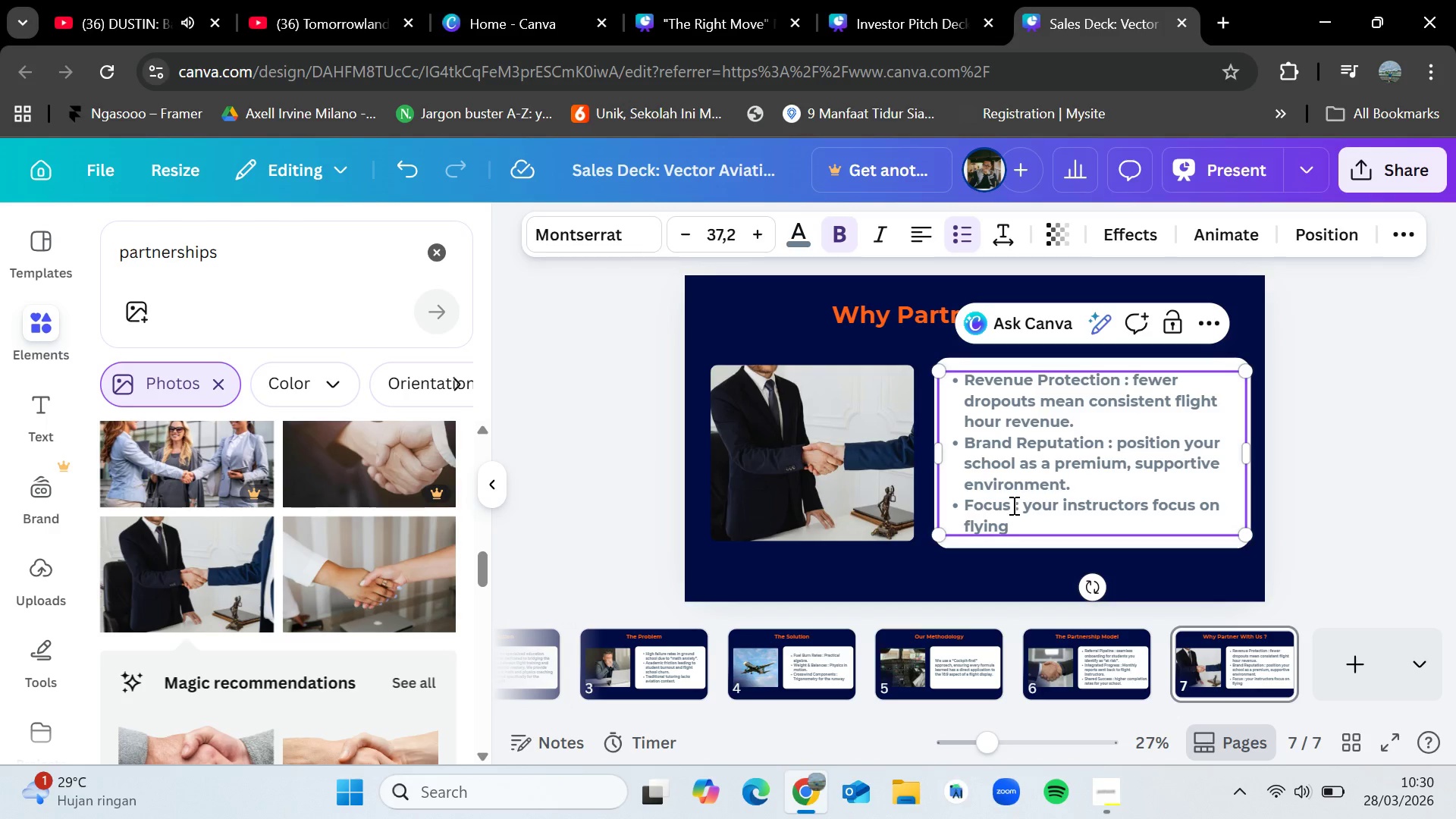 
type(, we handle the )
 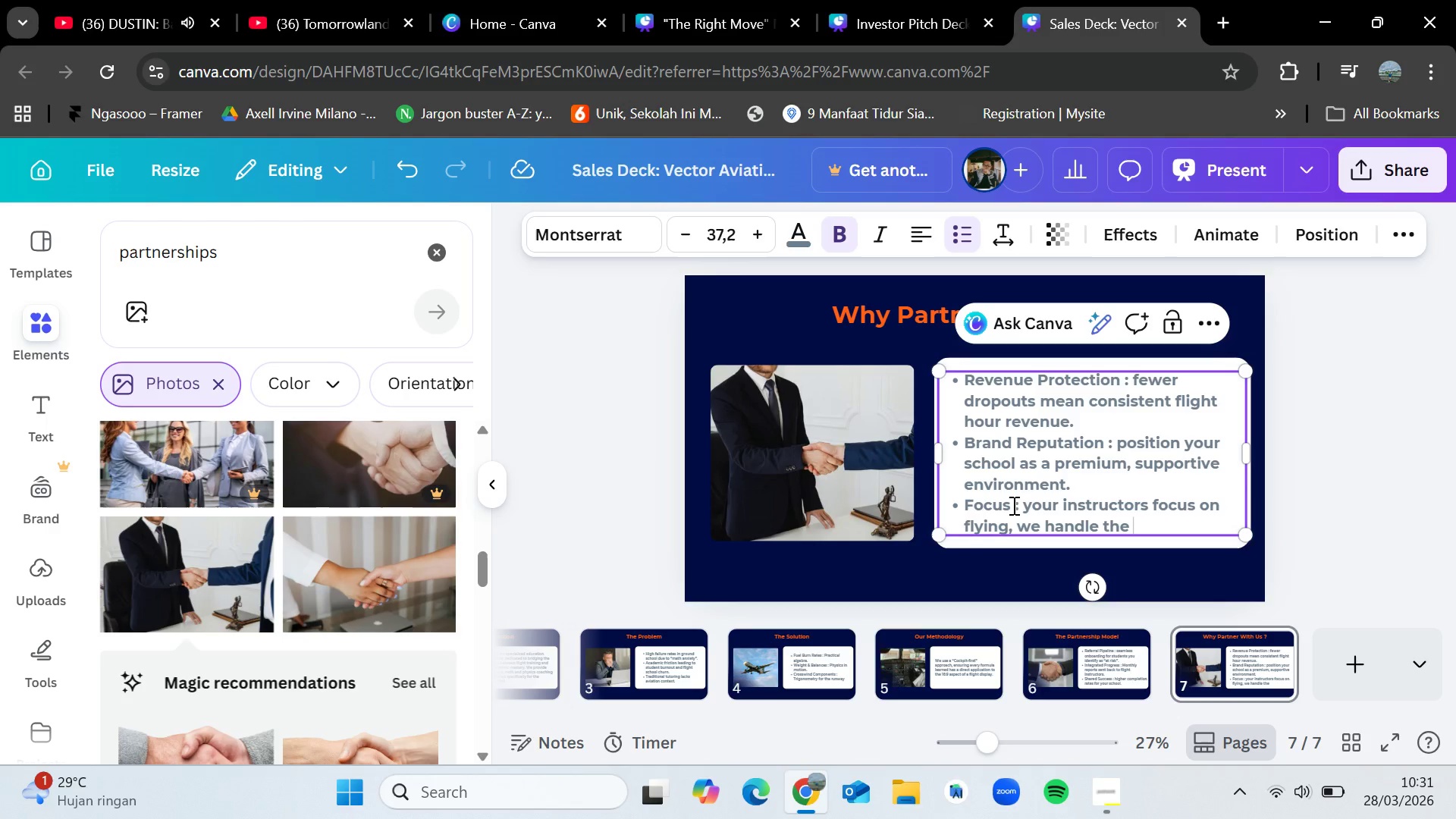 
type(desk work)
 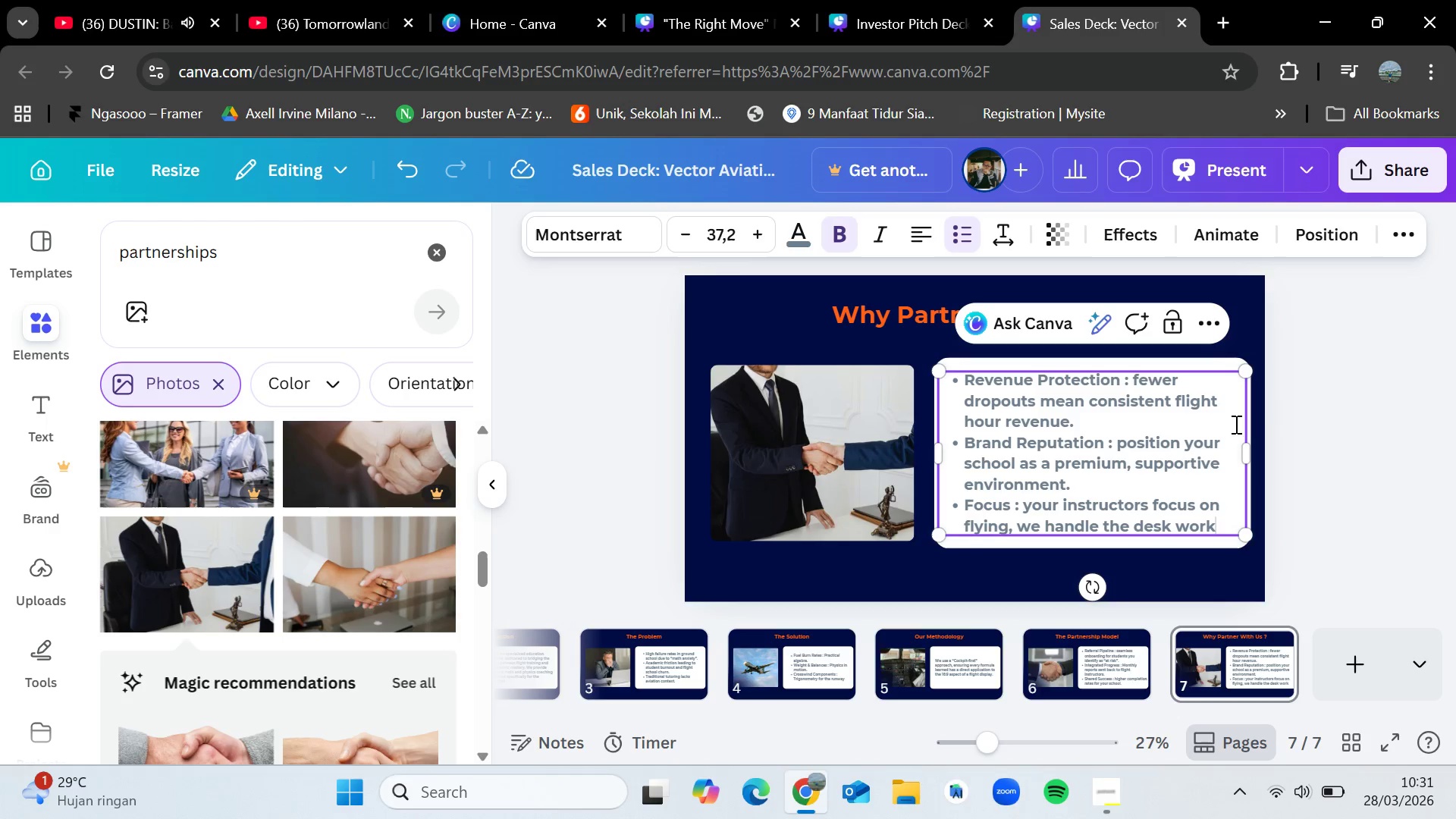 
left_click([1324, 394])
 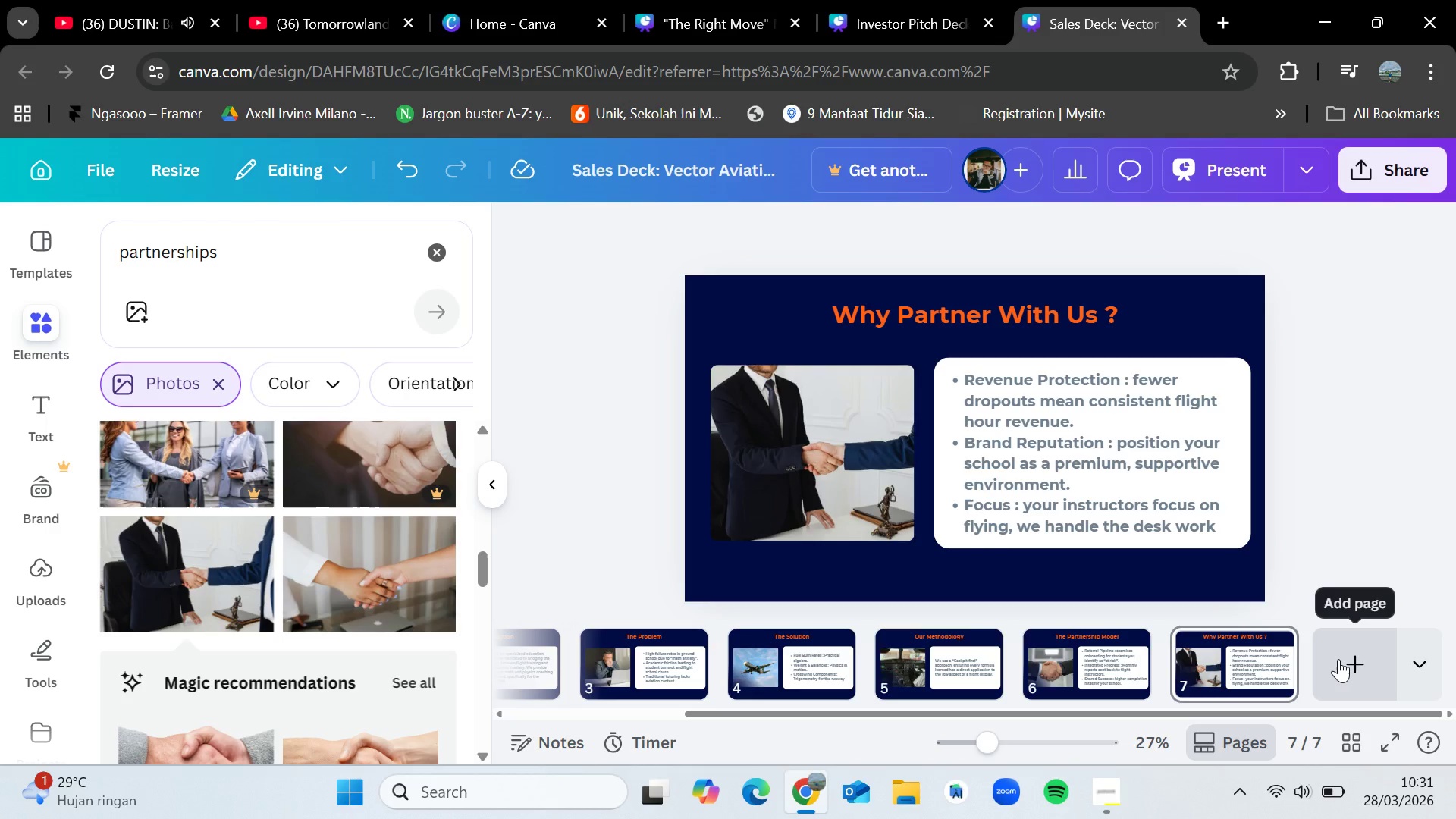 
wait(12.03)
 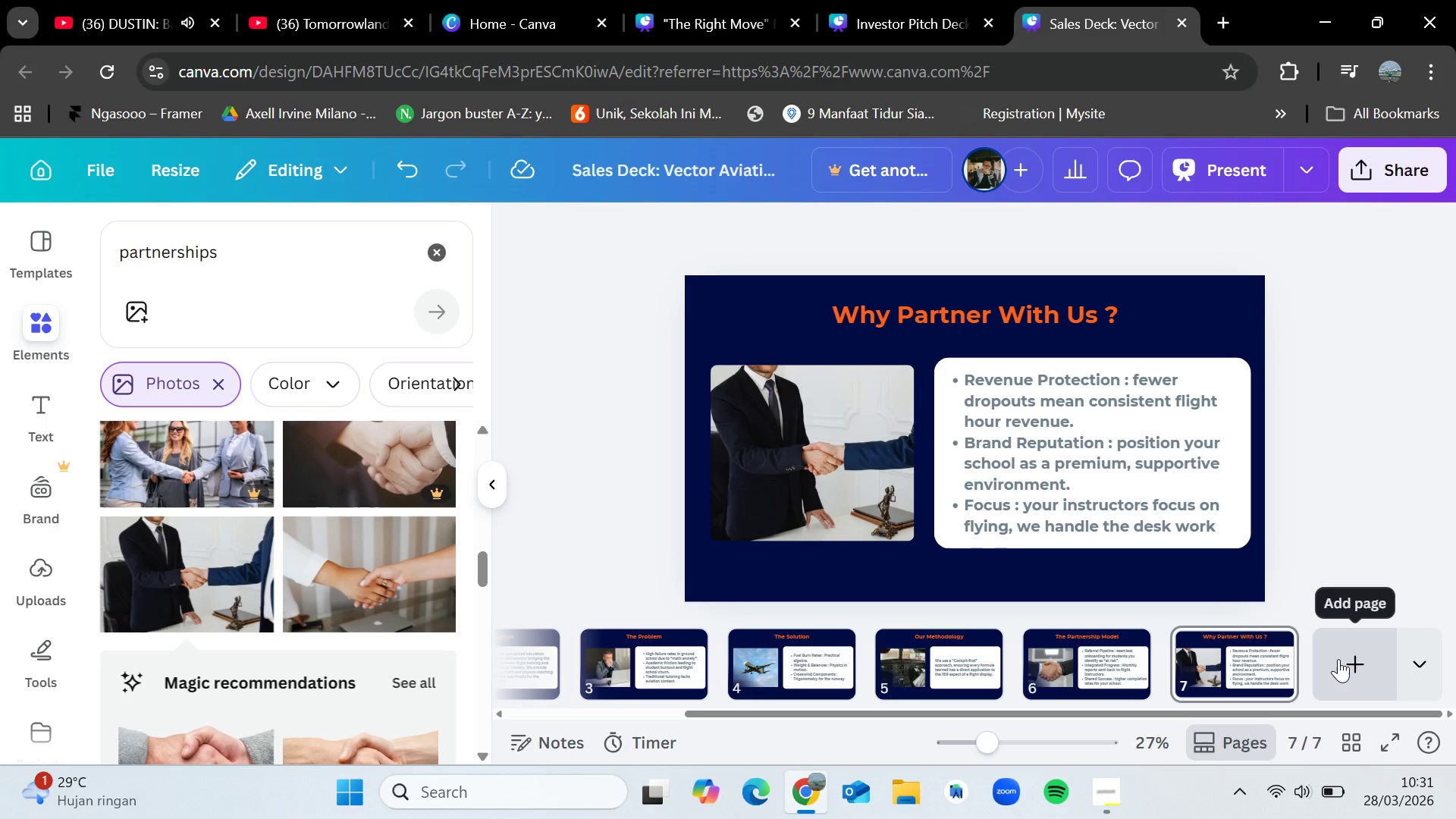 
left_click([1338, 659])
 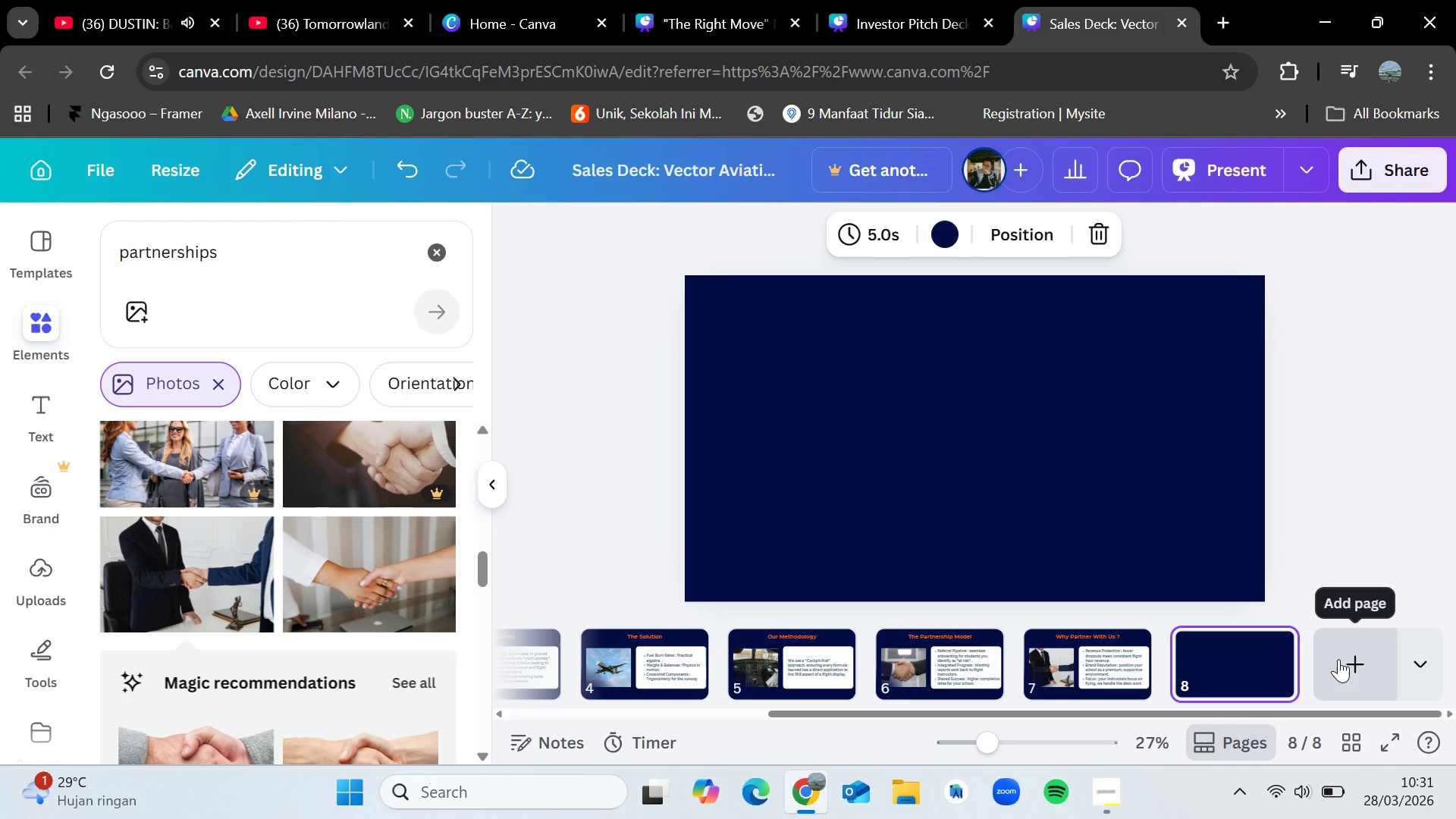 
wait(38.81)
 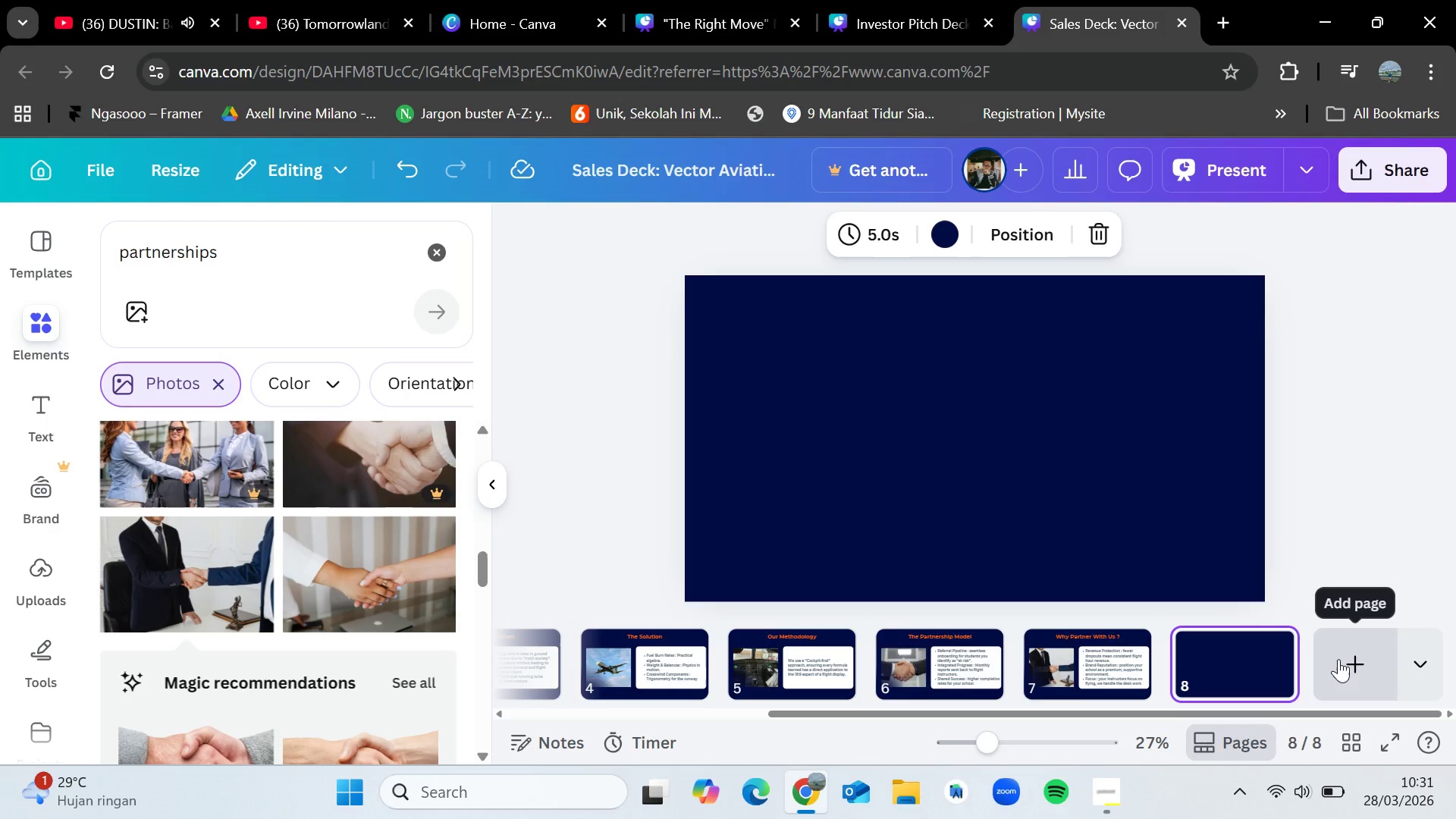 
left_click([1109, 623])
 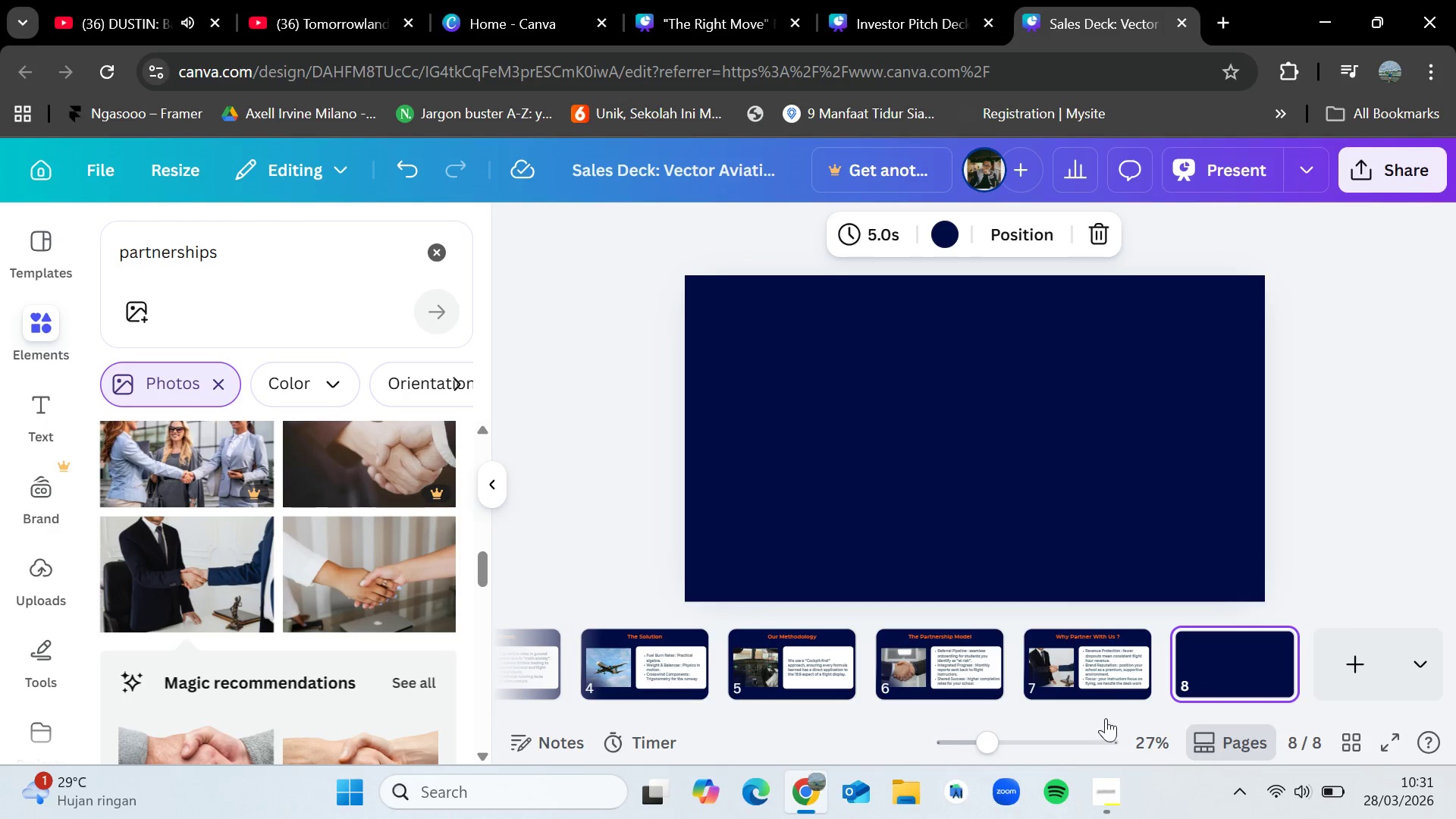 
left_click([1109, 673])
 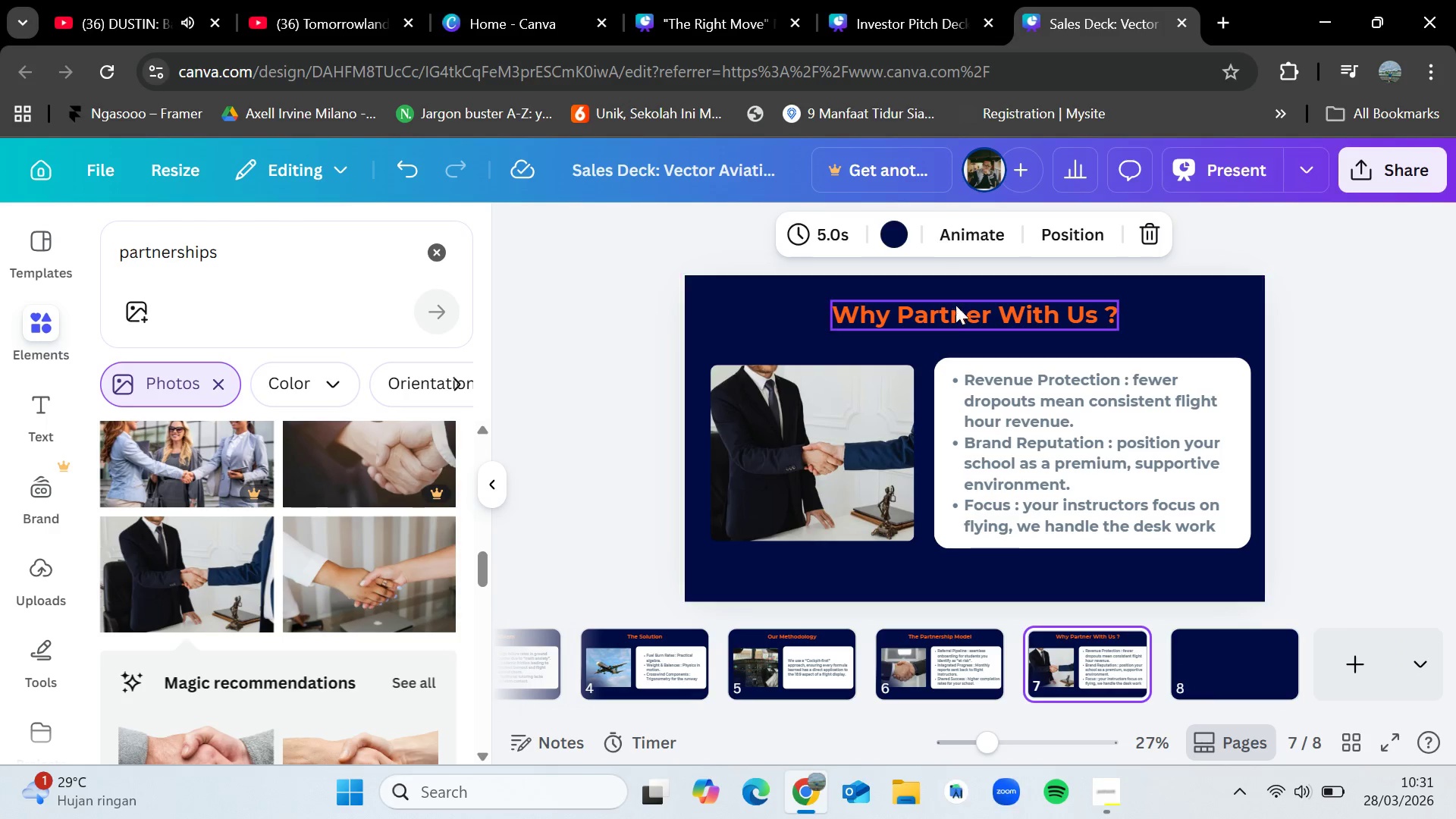 
left_click_drag(start_coordinate=[956, 312], to_coordinate=[958, 323])
 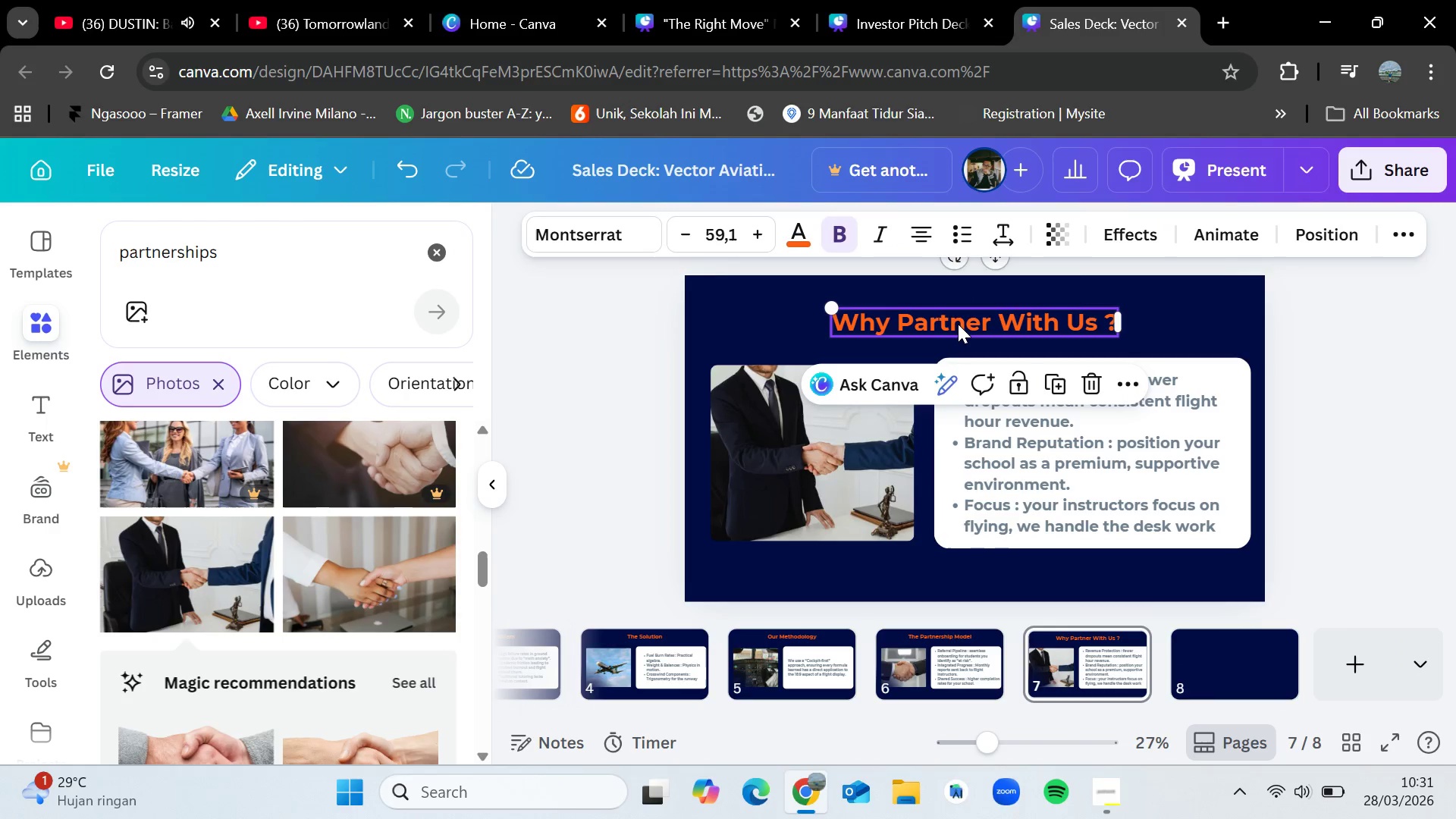 
hold_key(key=ControlLeft, duration=0.62)
 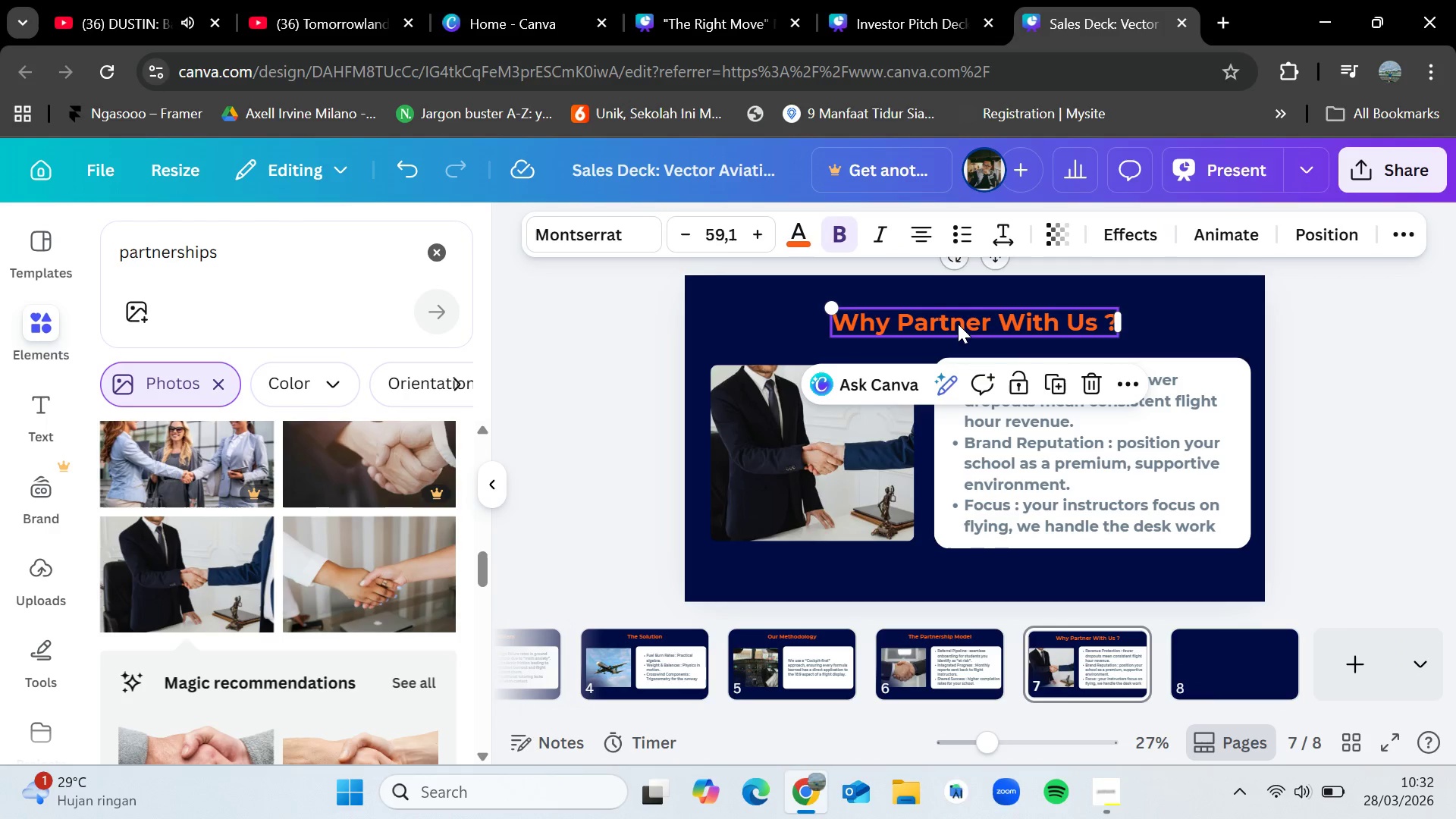 
key(Control+Z)
 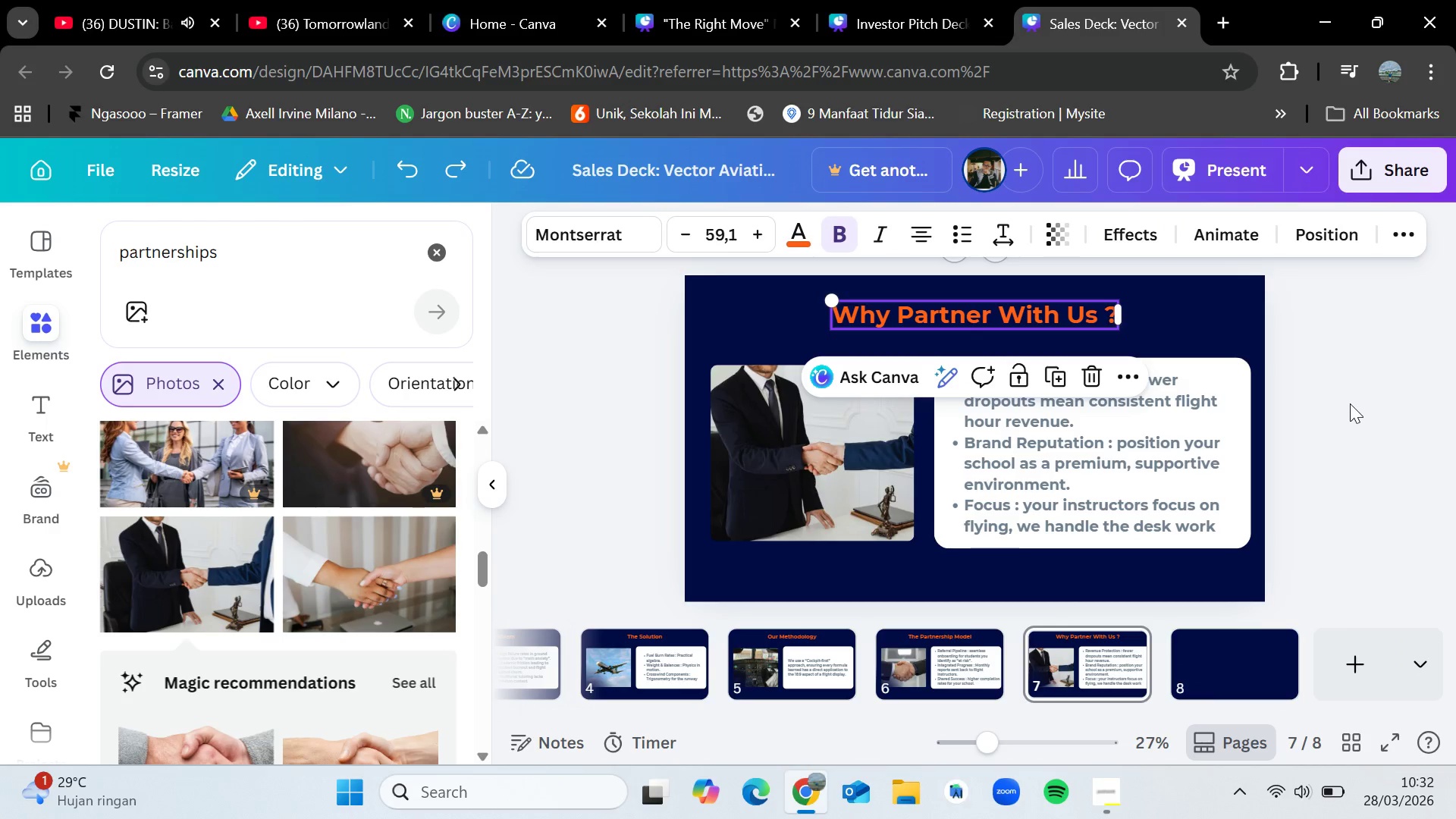 
left_click([1350, 403])
 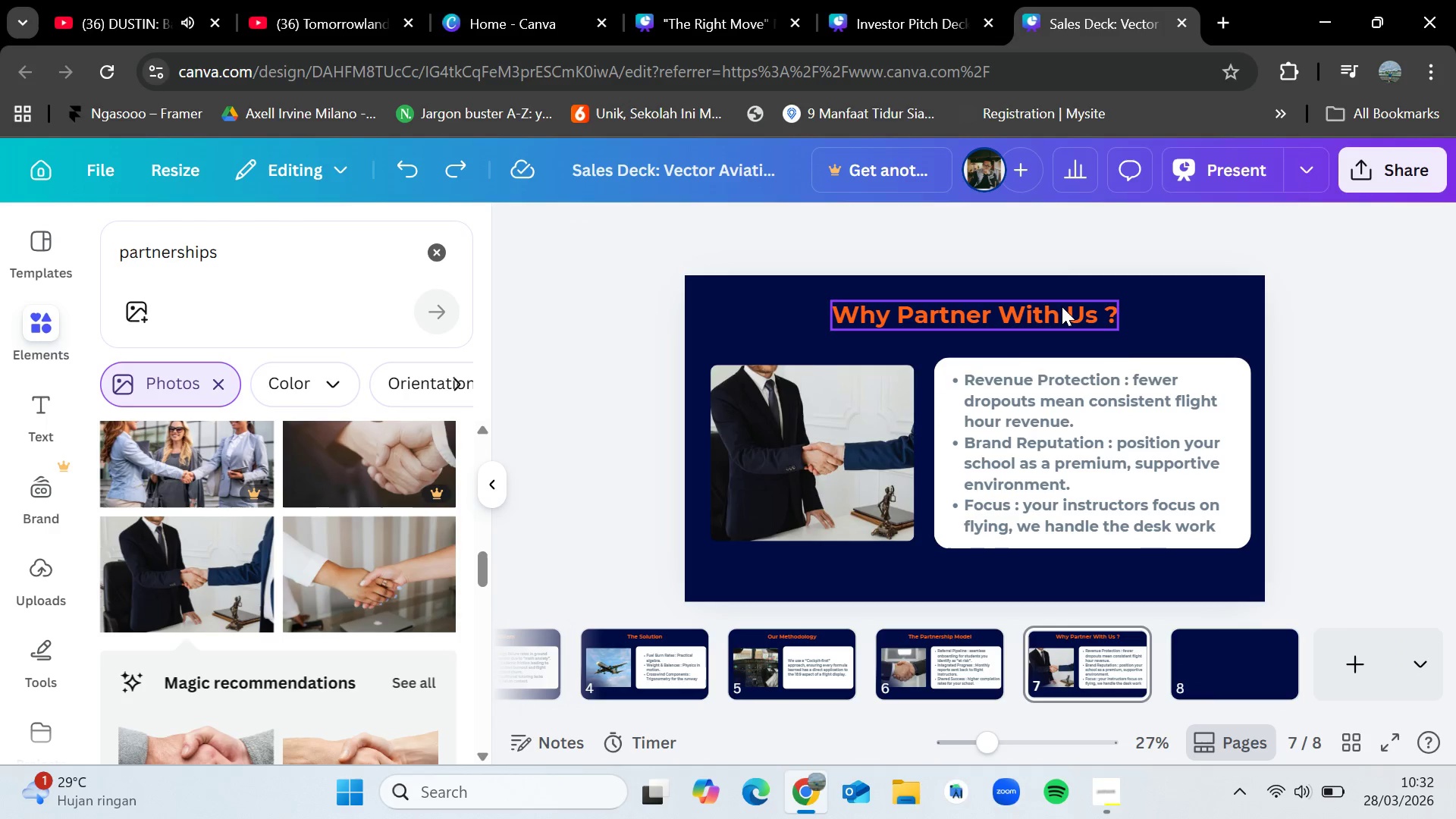 
left_click([1061, 306])
 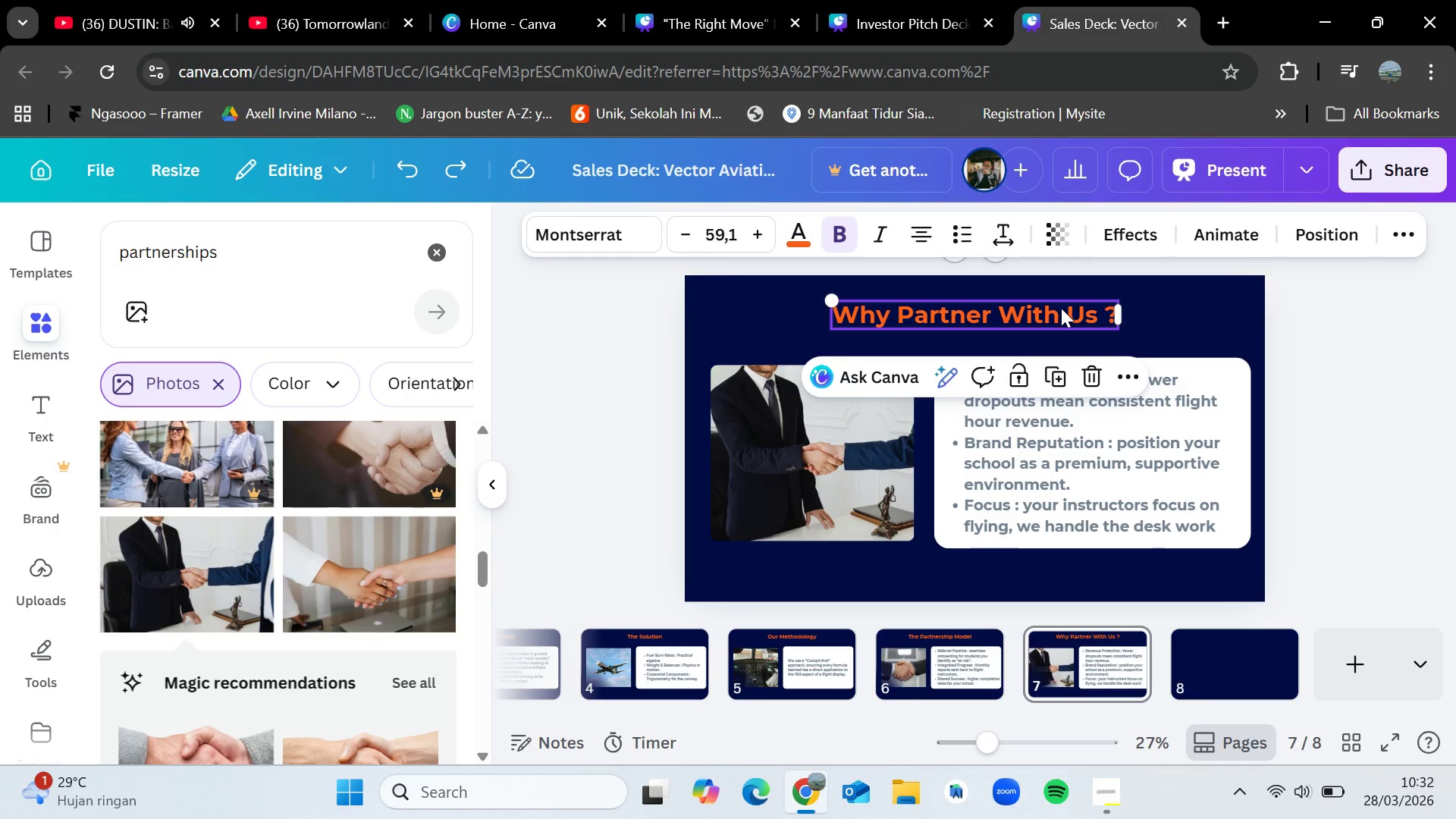 
key(Control+C)
 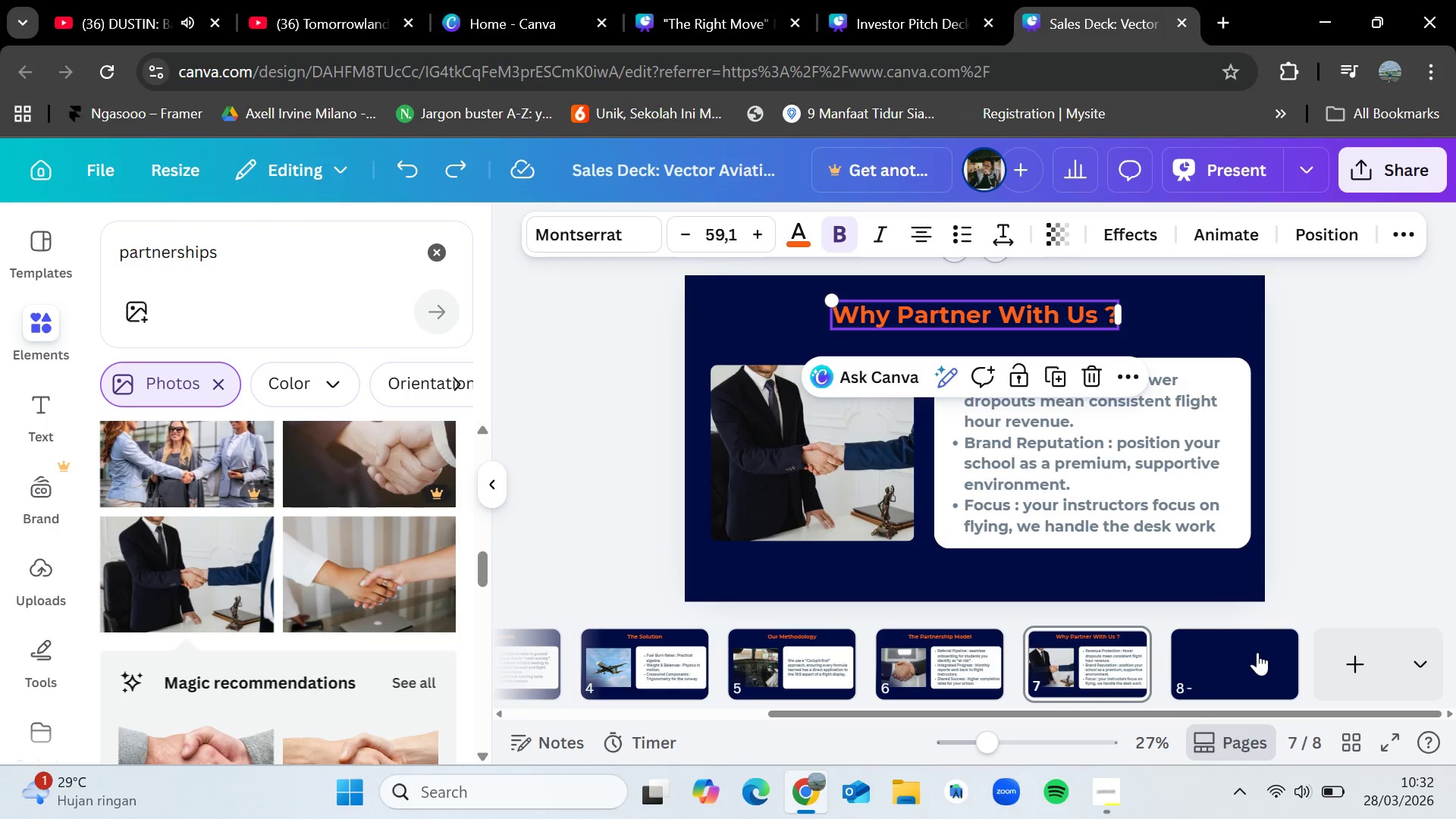 
left_click([1257, 652])
 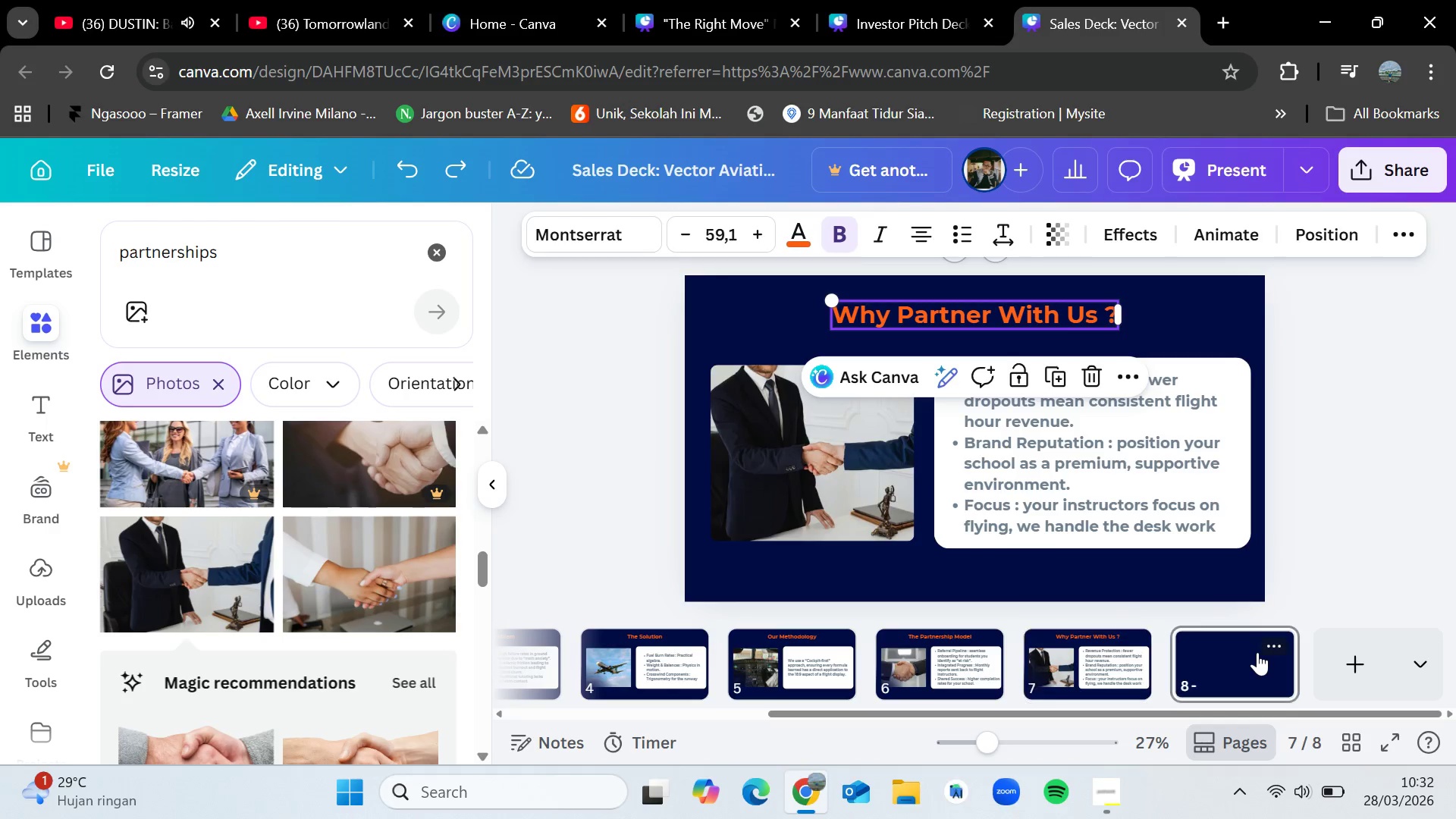 
key(Control+V)
 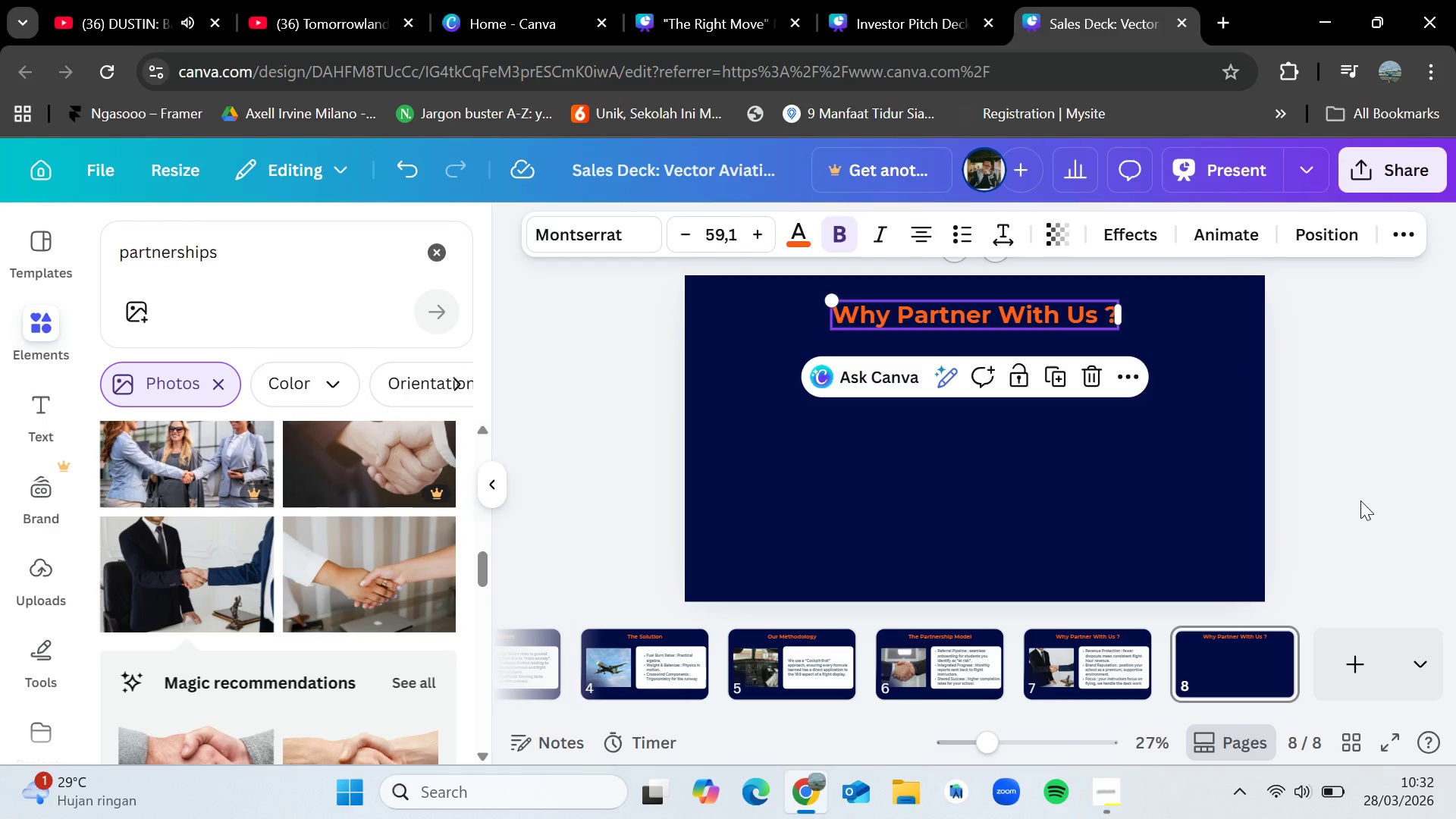 
left_click([1360, 500])
 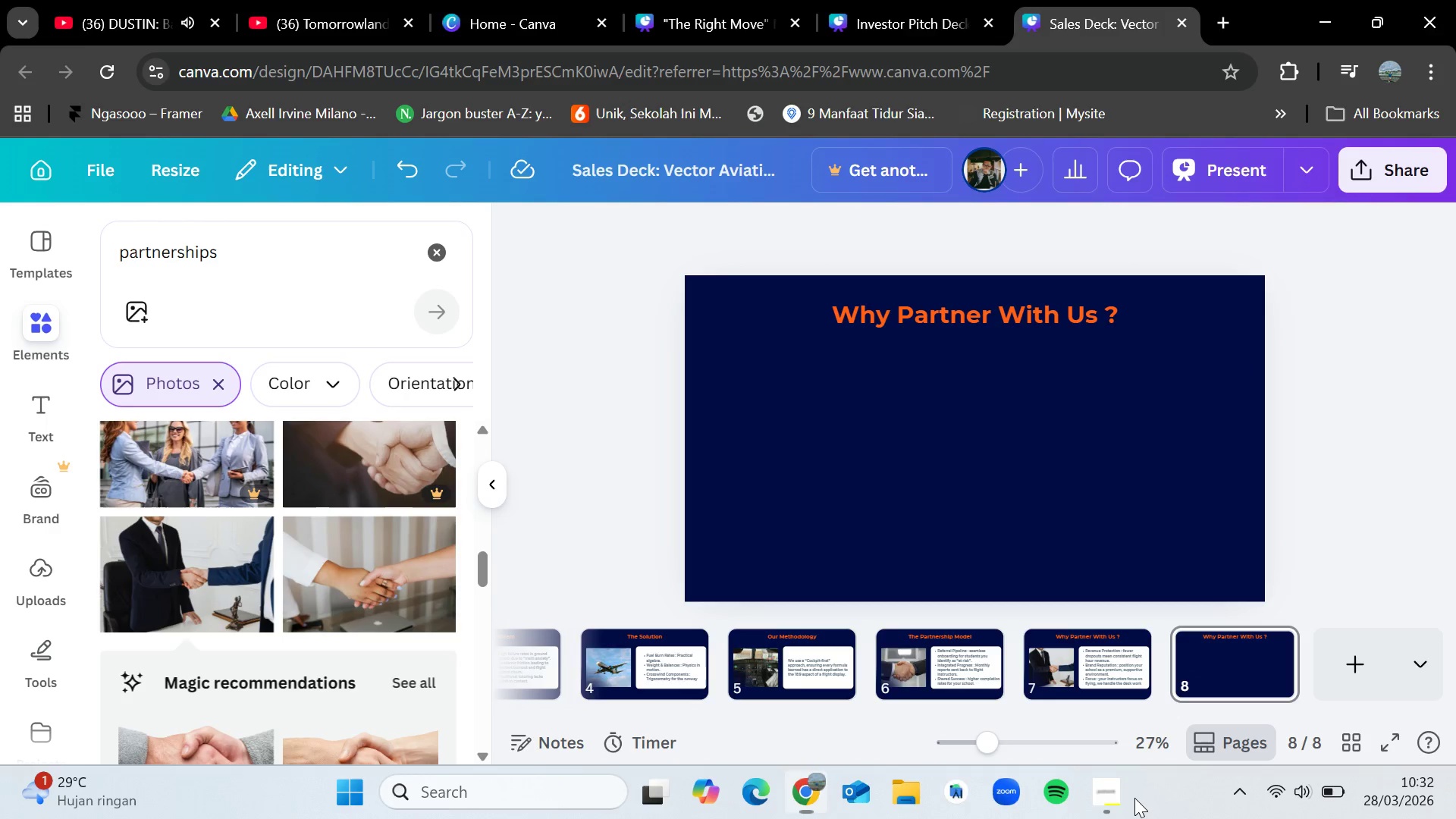 
double_click([1126, 795])